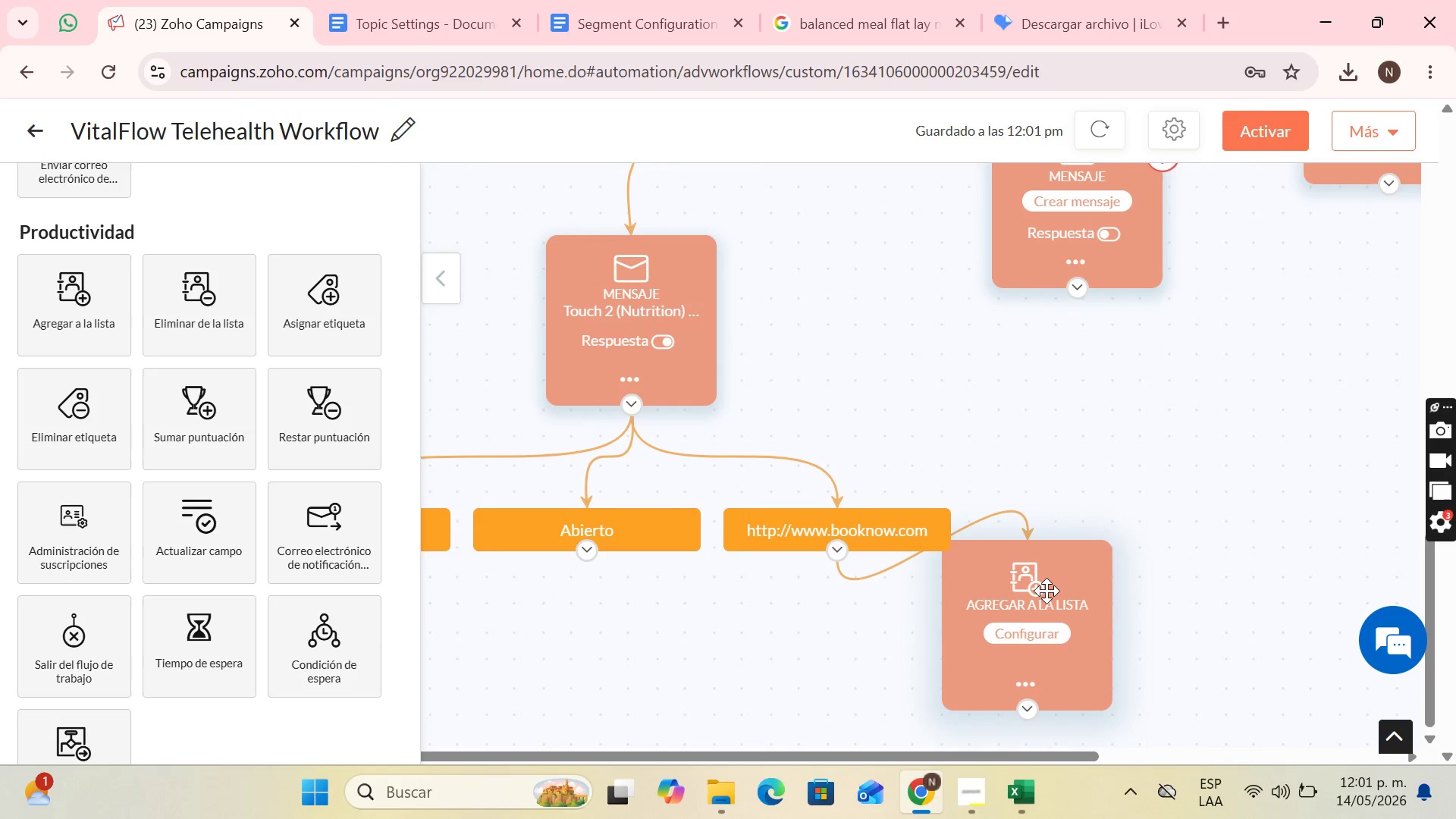 
left_click_drag(start_coordinate=[1046, 591], to_coordinate=[896, 667])
 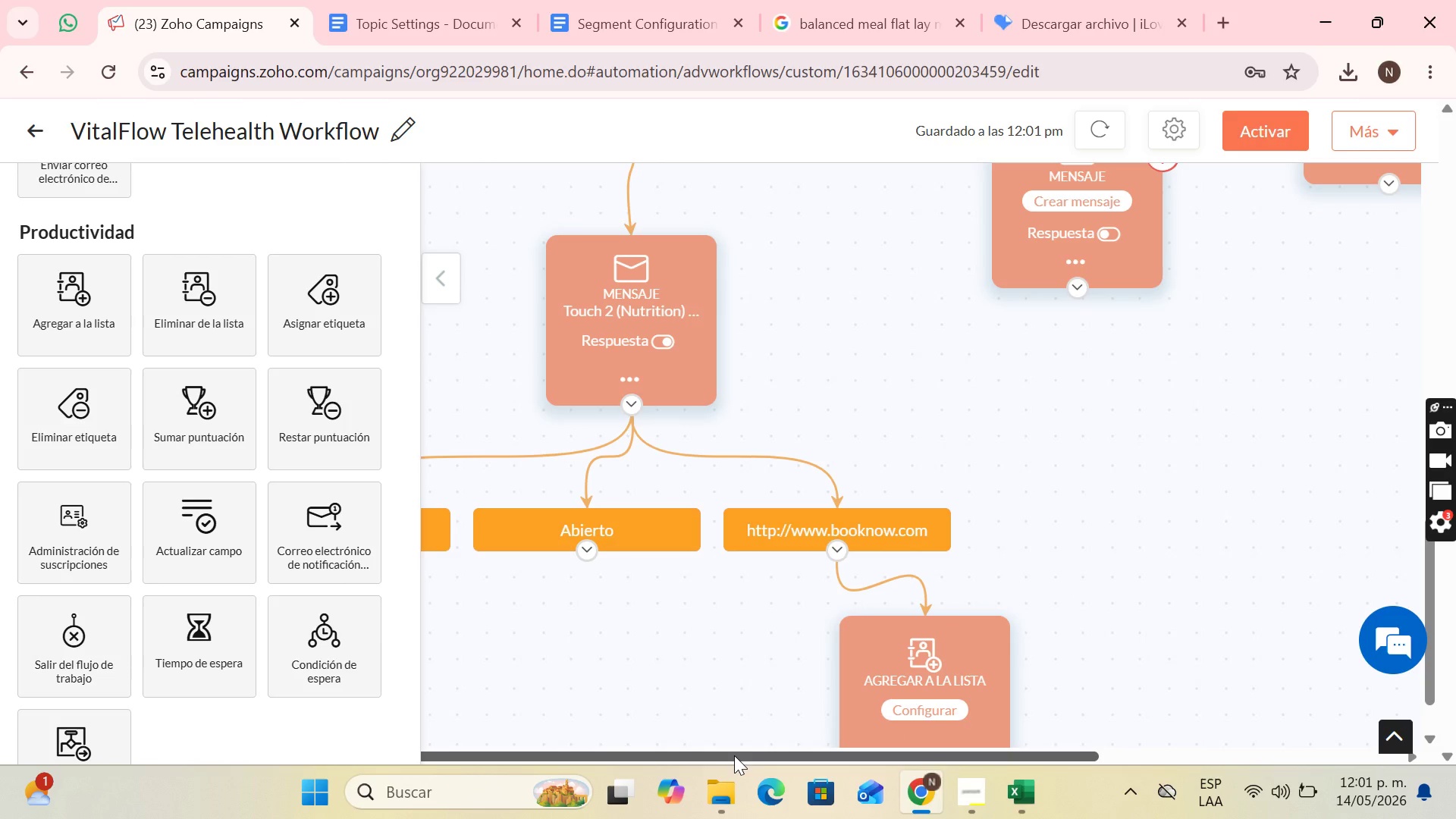 
left_click_drag(start_coordinate=[734, 755], to_coordinate=[480, 738])
 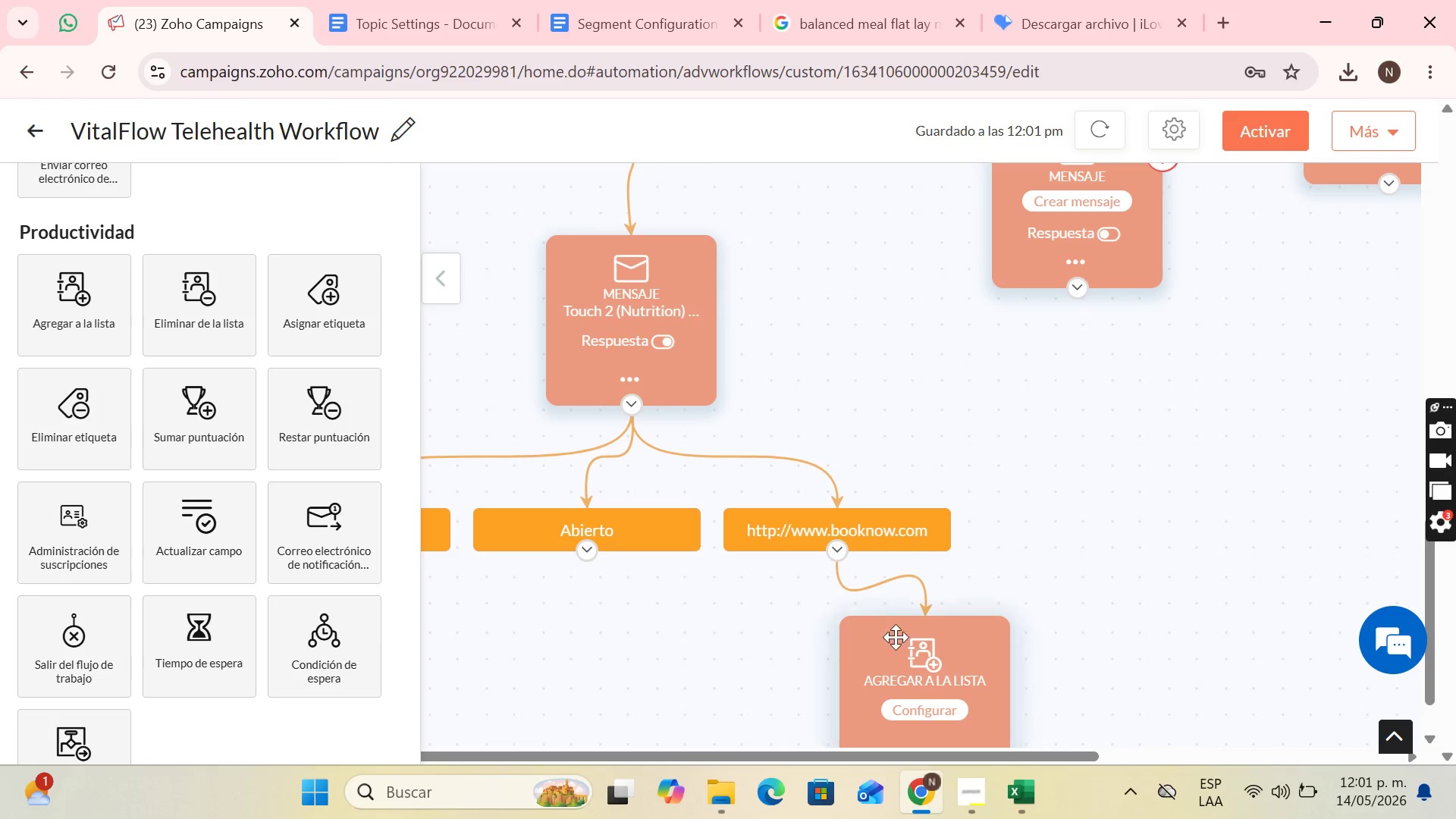 
scroll: coordinate [968, 654], scroll_direction: down, amount: 2.0
 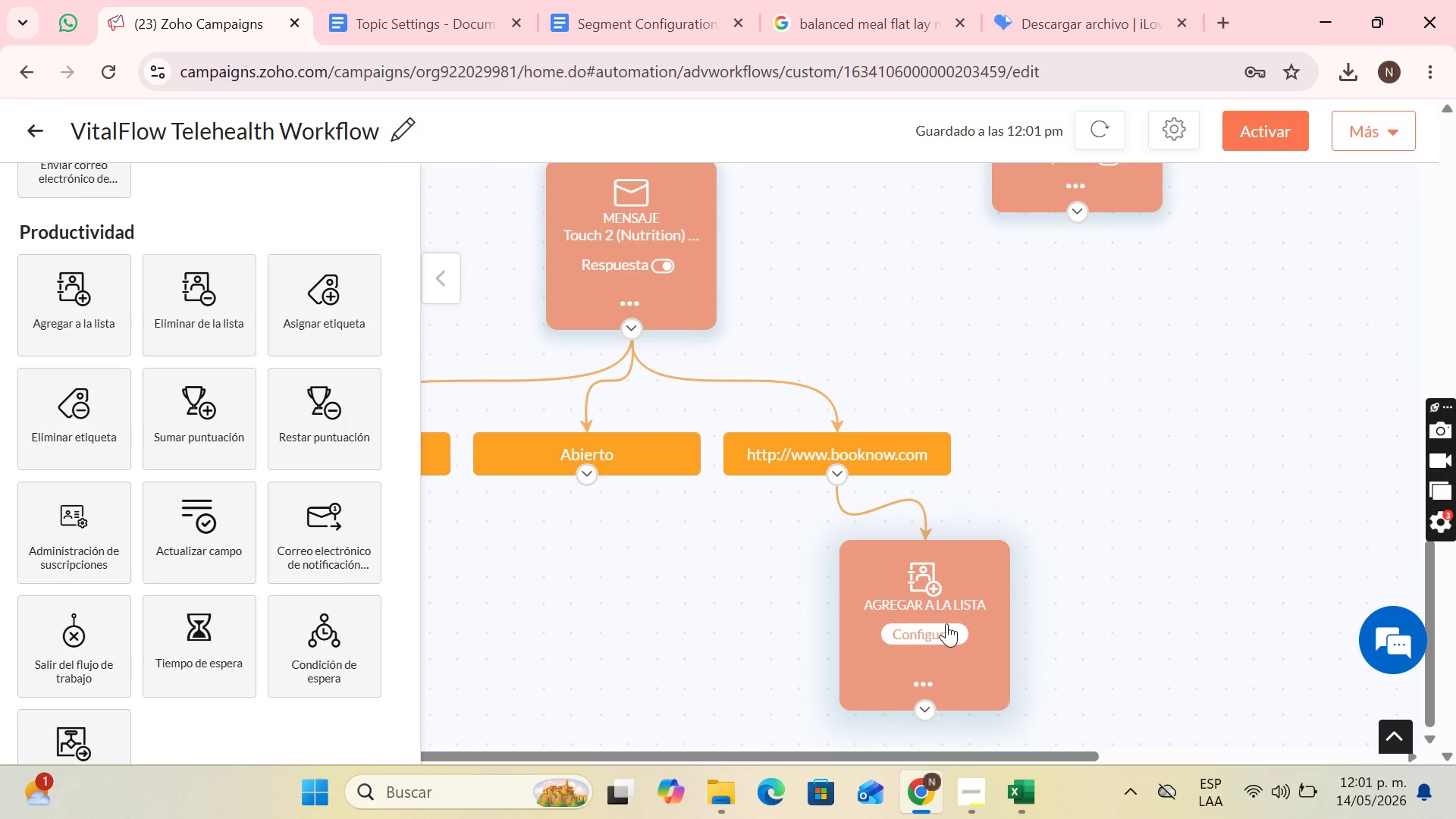 
left_click([946, 623])
 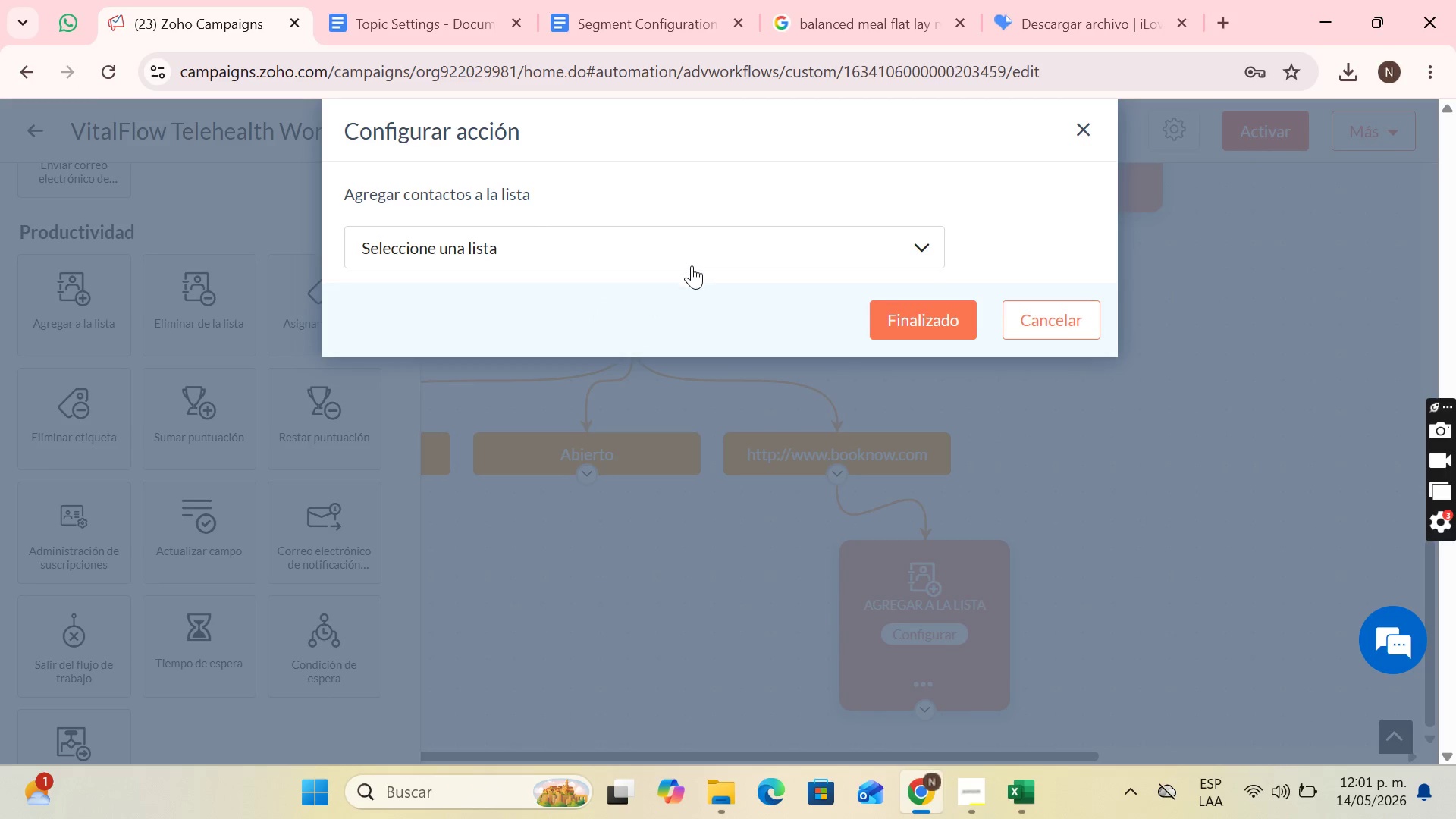 
left_click([682, 251])
 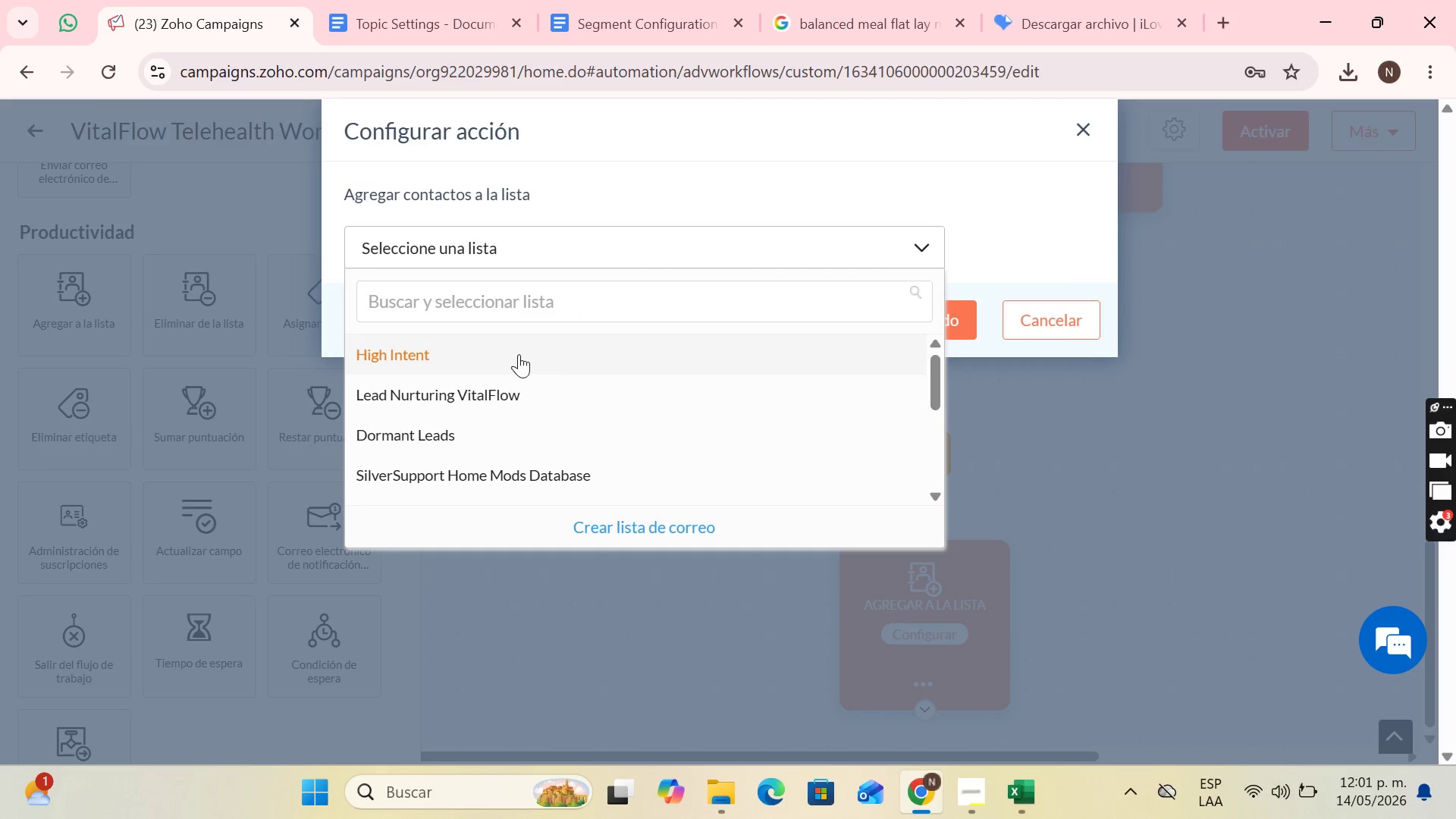 
left_click([518, 354])
 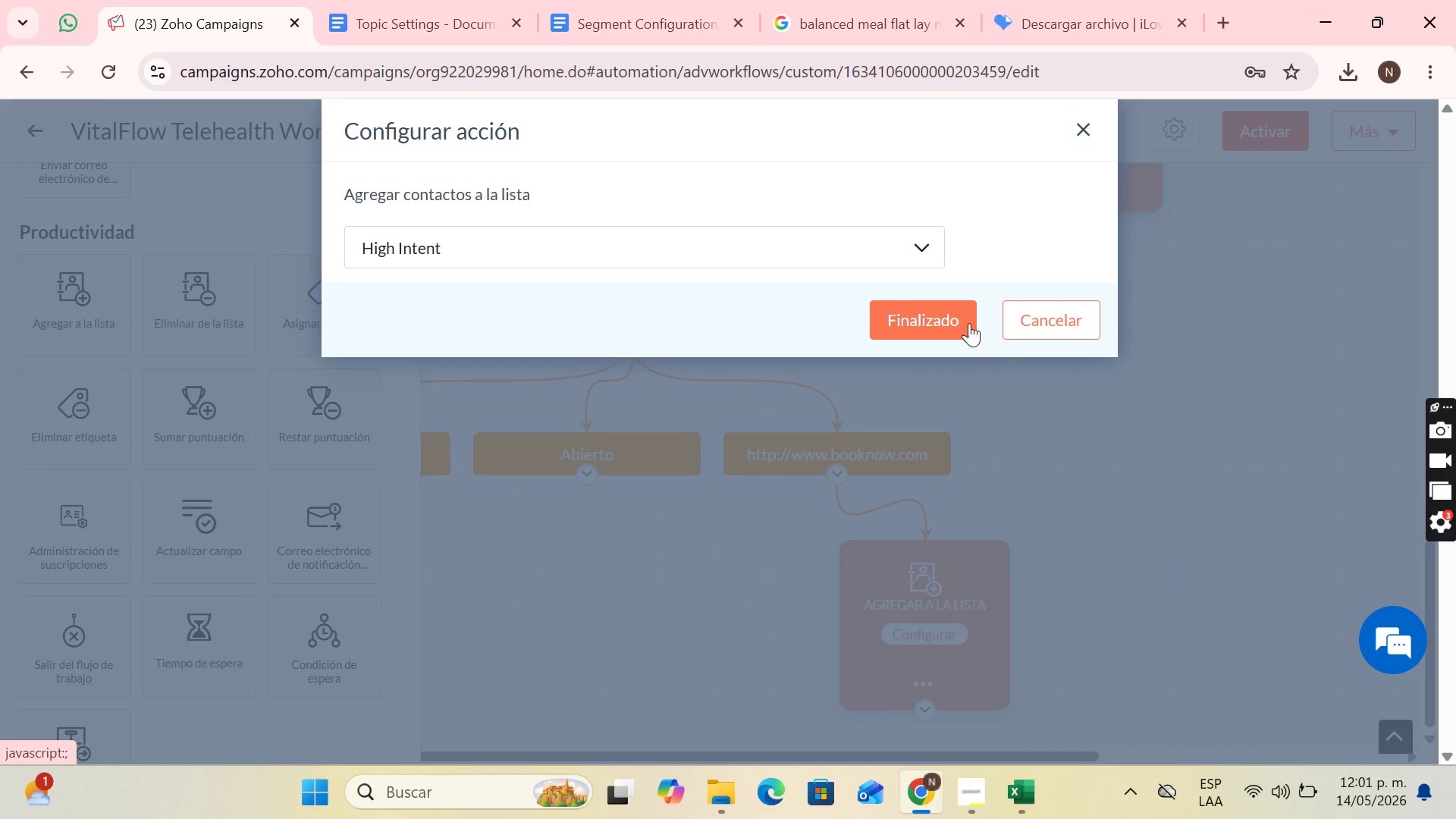 
left_click([961, 321])
 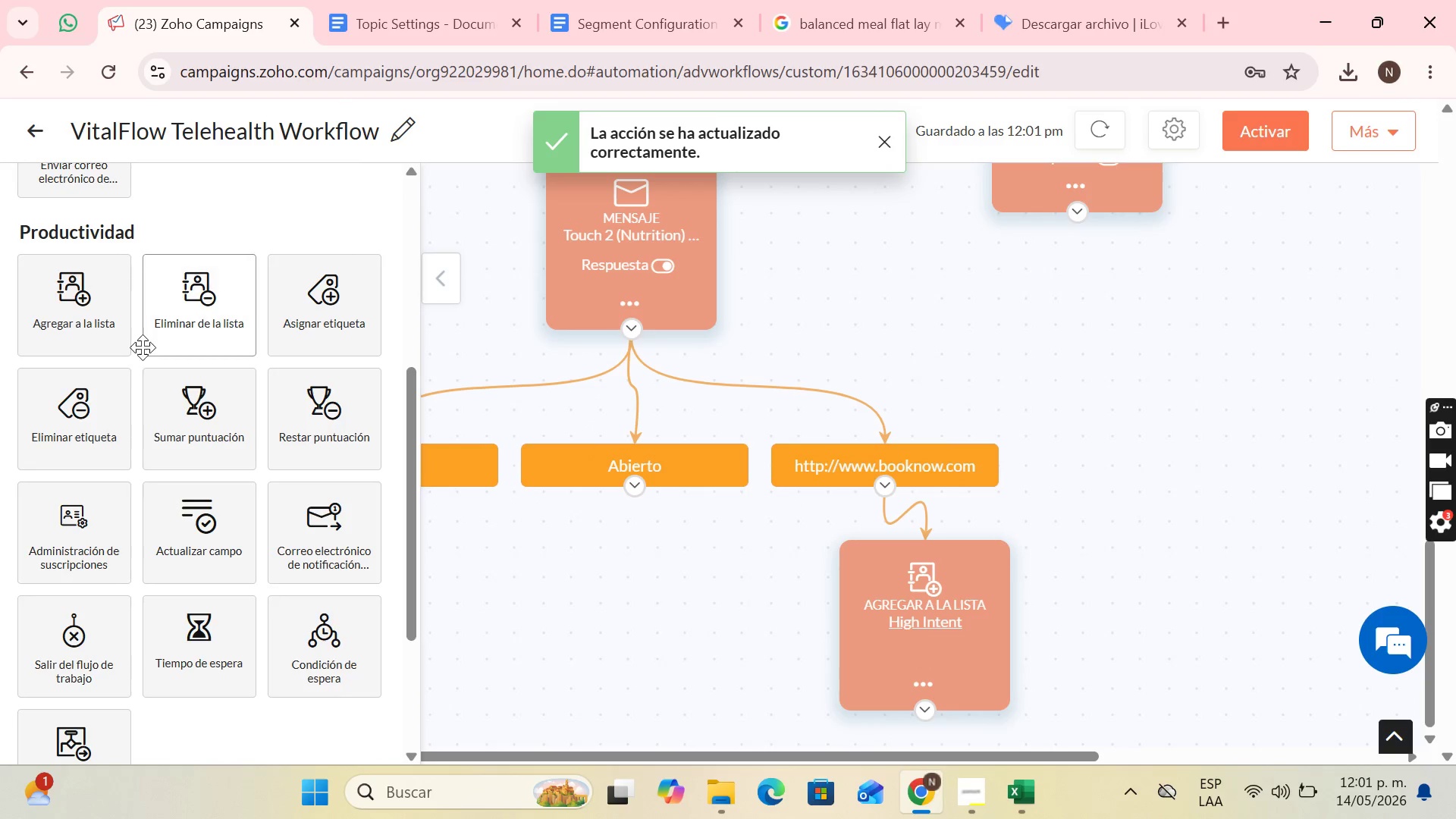 
scroll: coordinate [134, 510], scroll_direction: down, amount: 2.0
 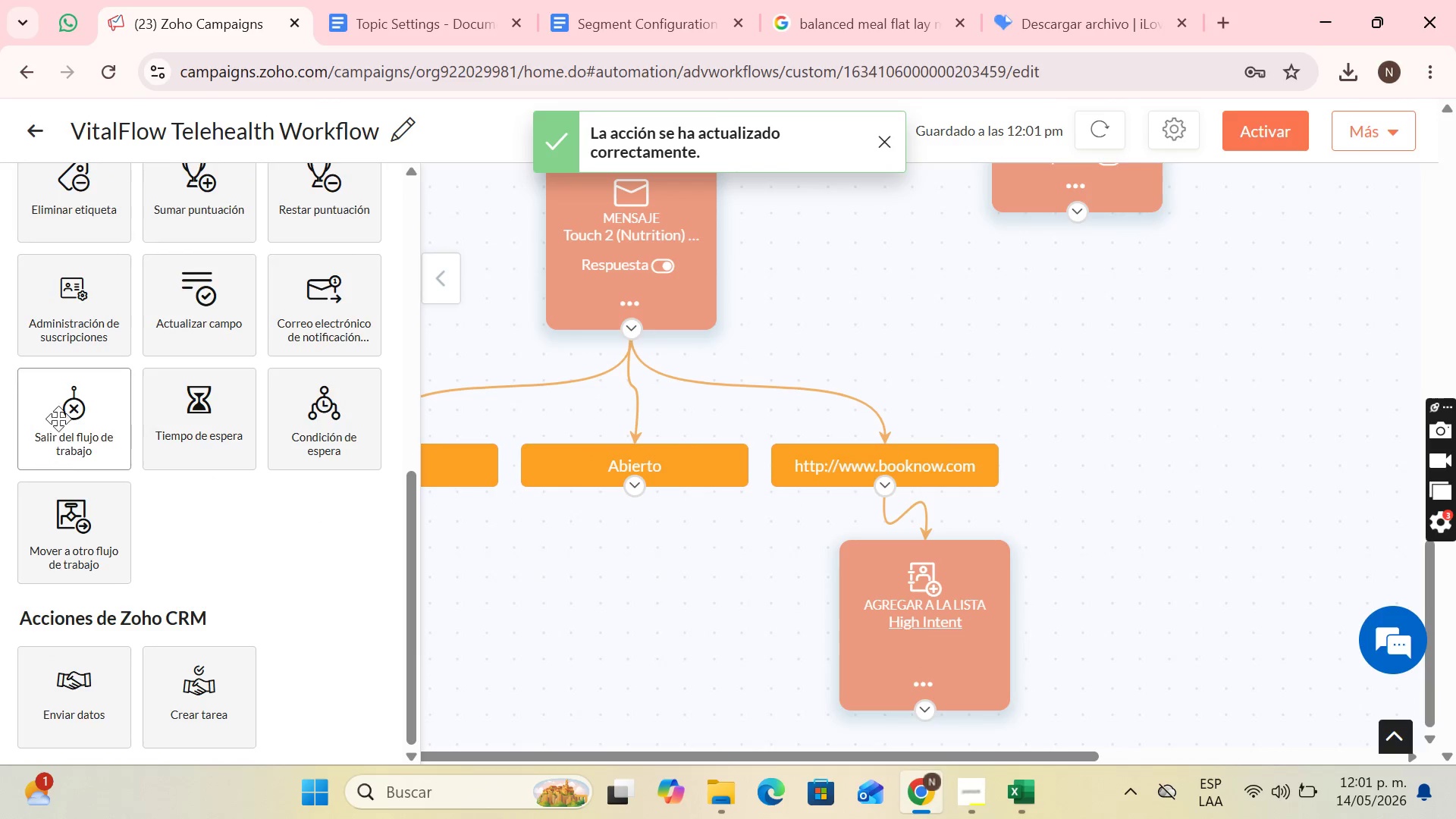 
left_click_drag(start_coordinate=[59, 418], to_coordinate=[855, 661])
 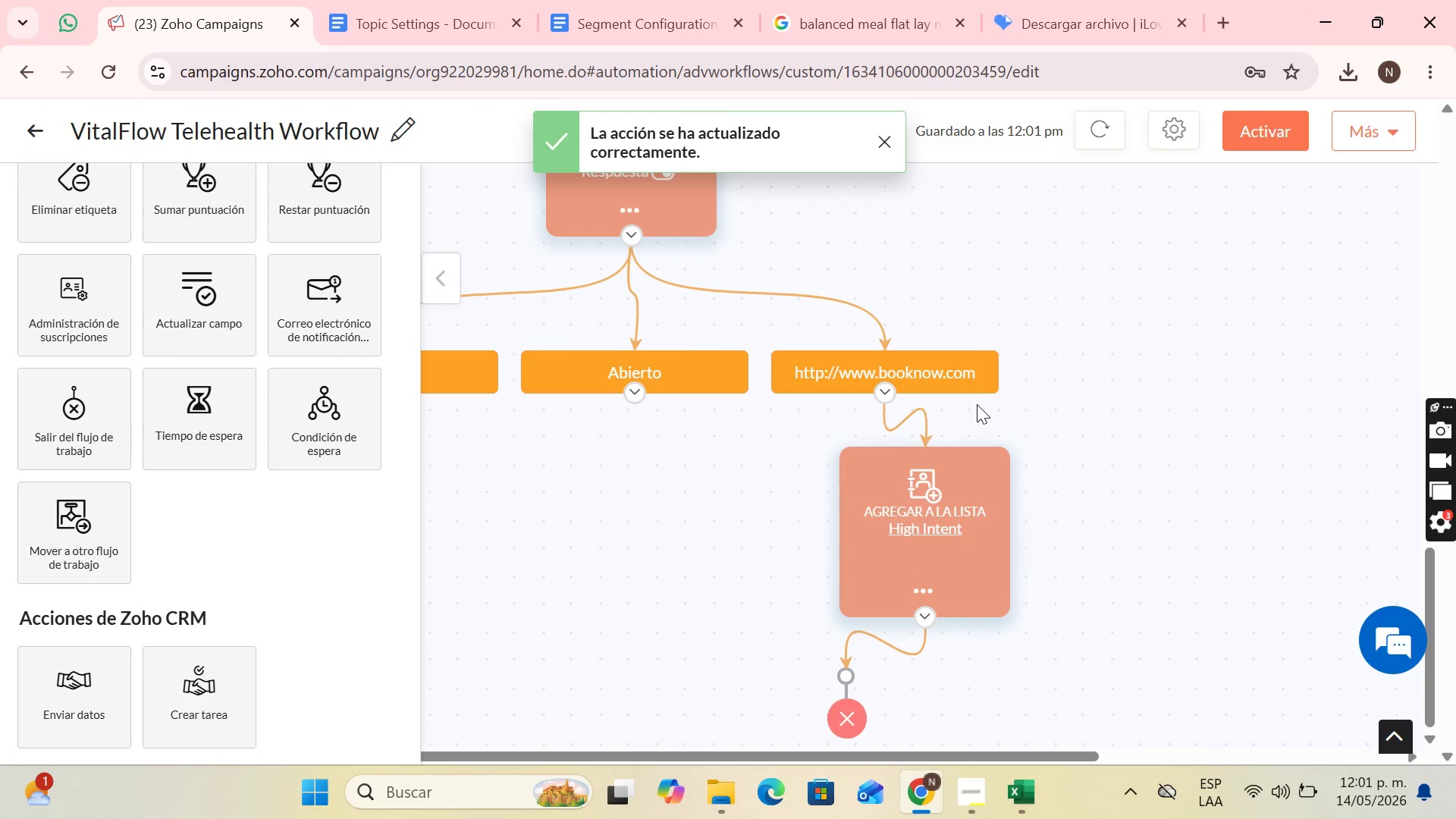 
scroll: coordinate [700, 355], scroll_direction: none, amount: 0.0
 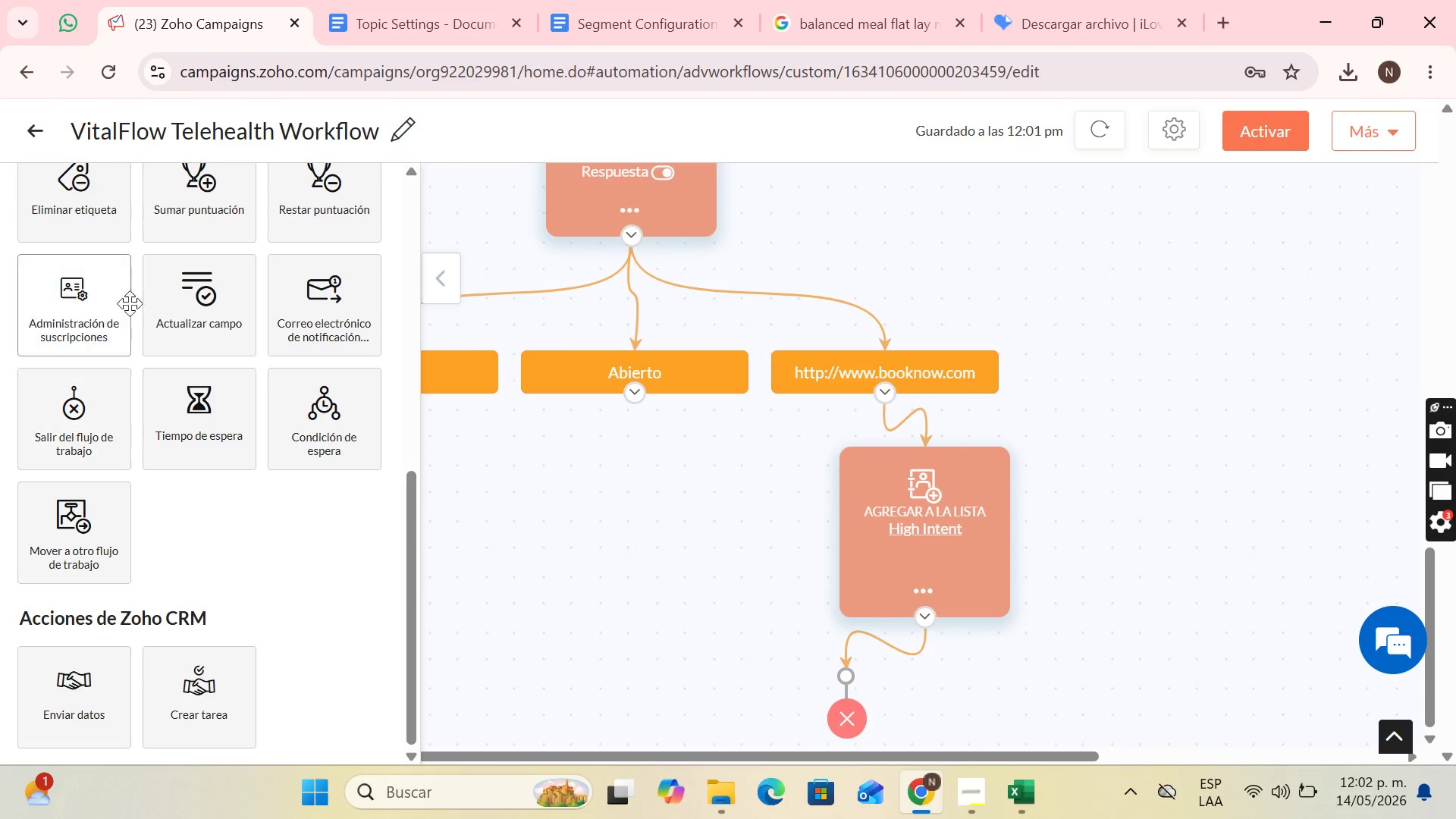 
wait(6.19)
 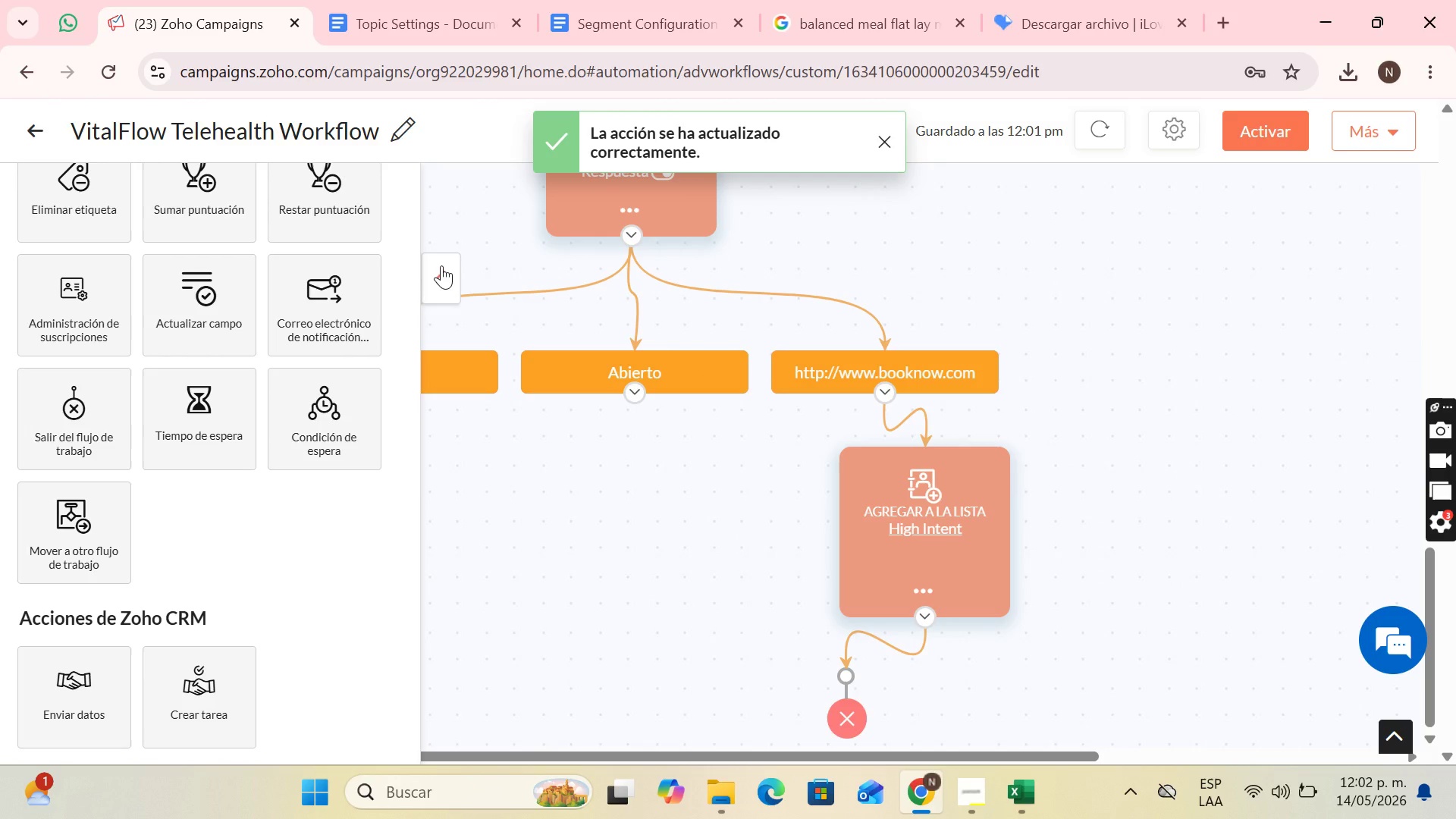 
scroll: coordinate [714, 517], scroll_direction: up, amount: 12.0
 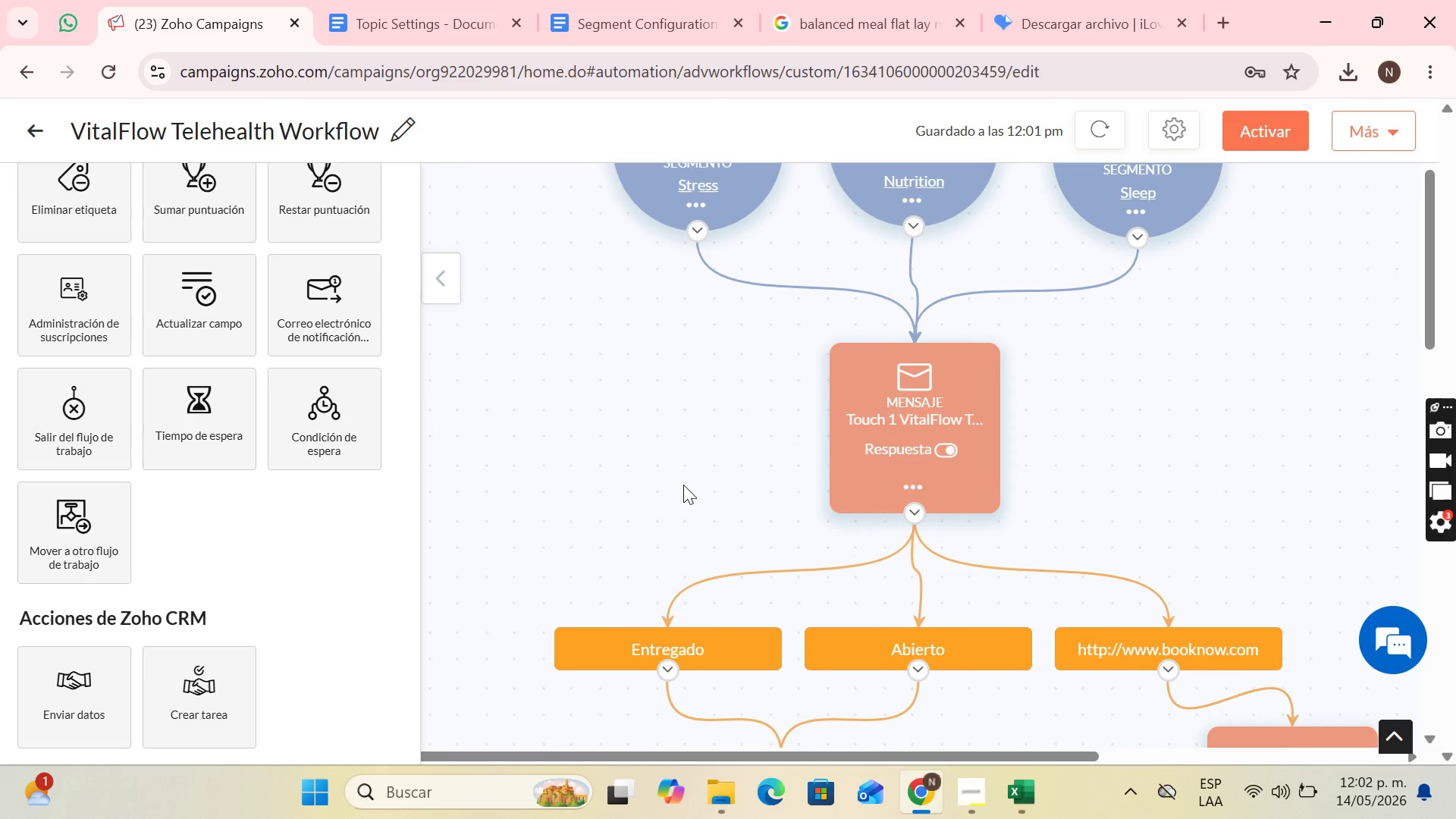 
scroll: coordinate [432, 463], scroll_direction: down, amount: 14.0
 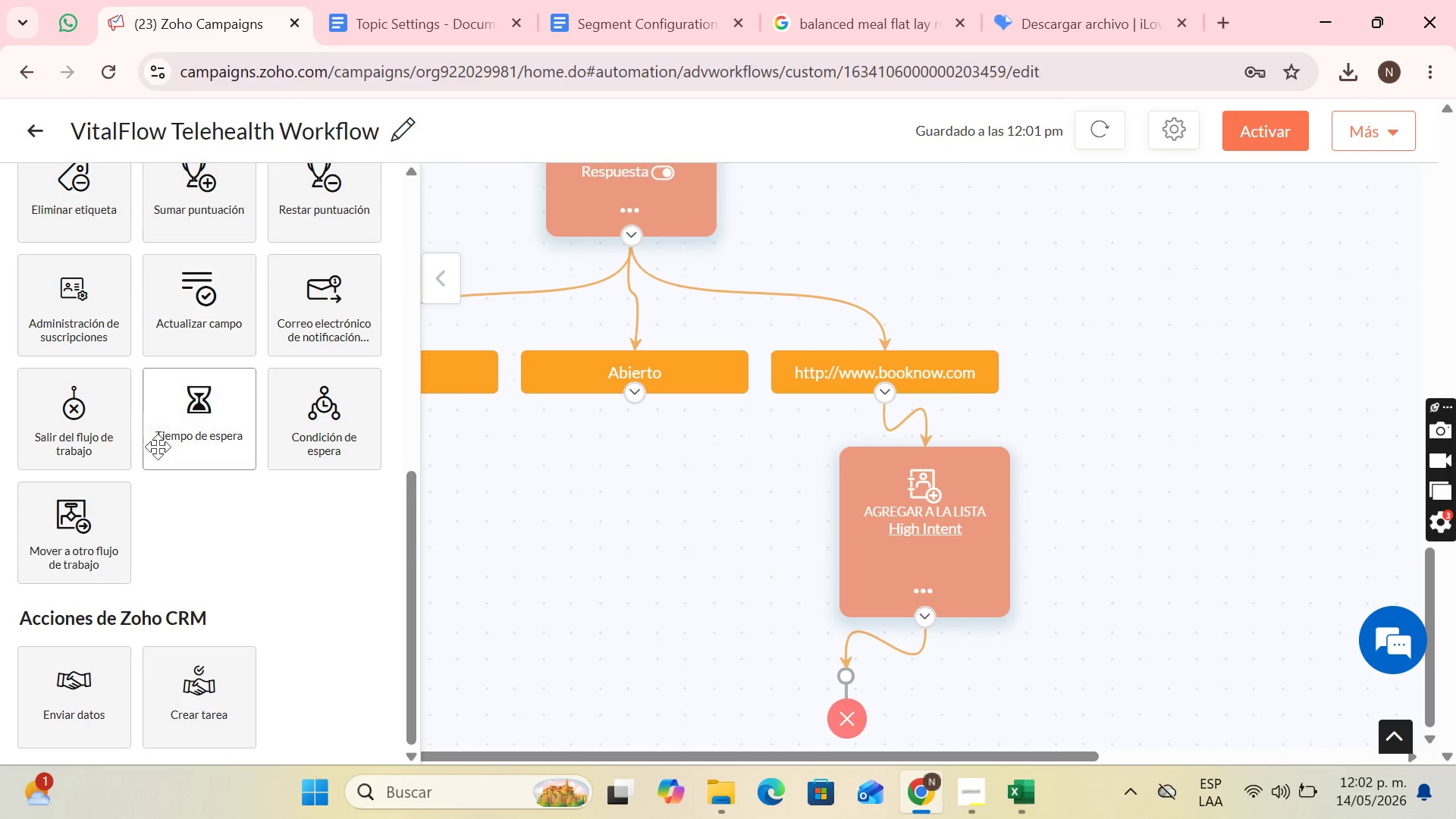 
scroll: coordinate [85, 372], scroll_direction: up, amount: 5.0
 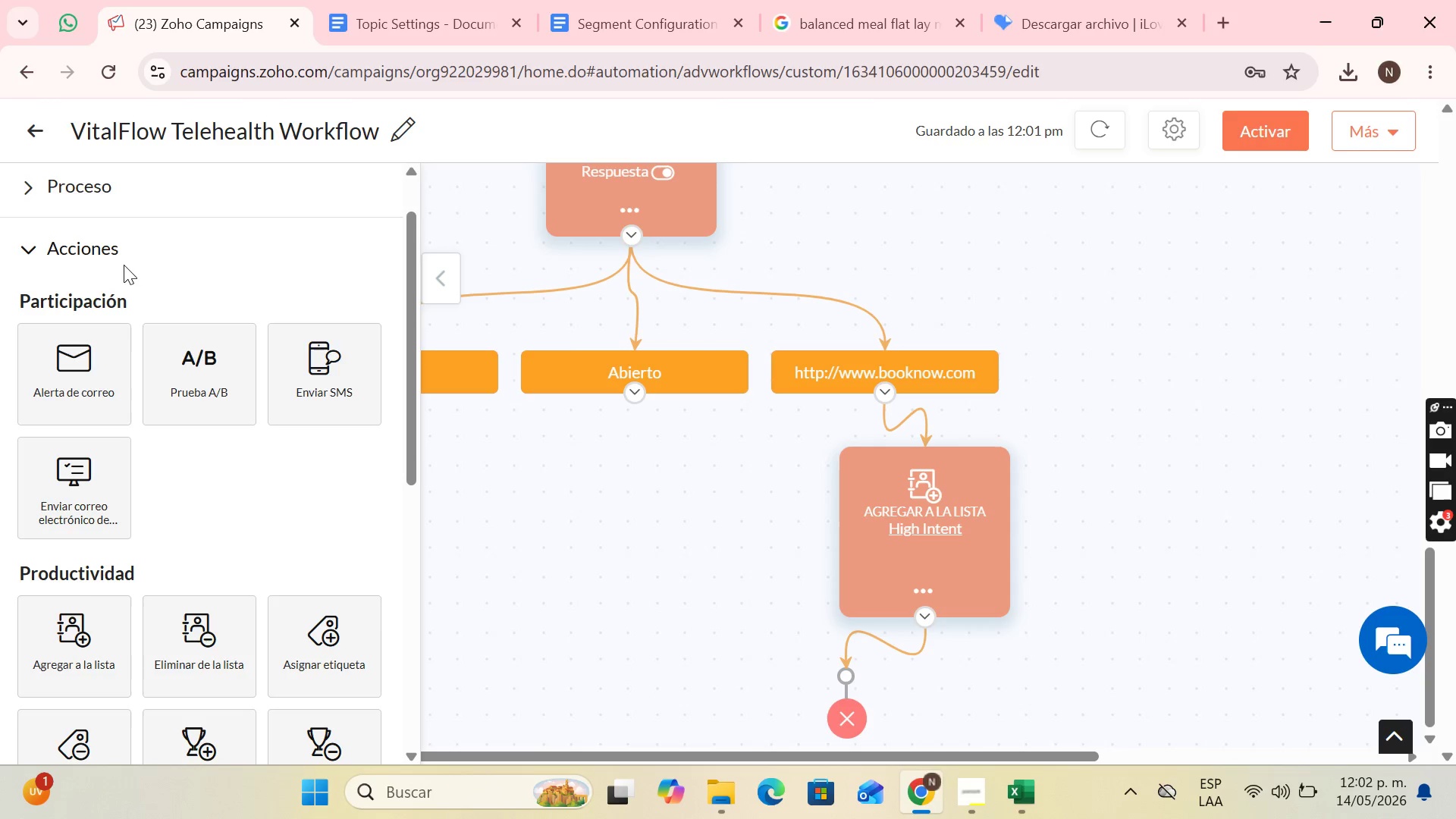 
wait(7.21)
 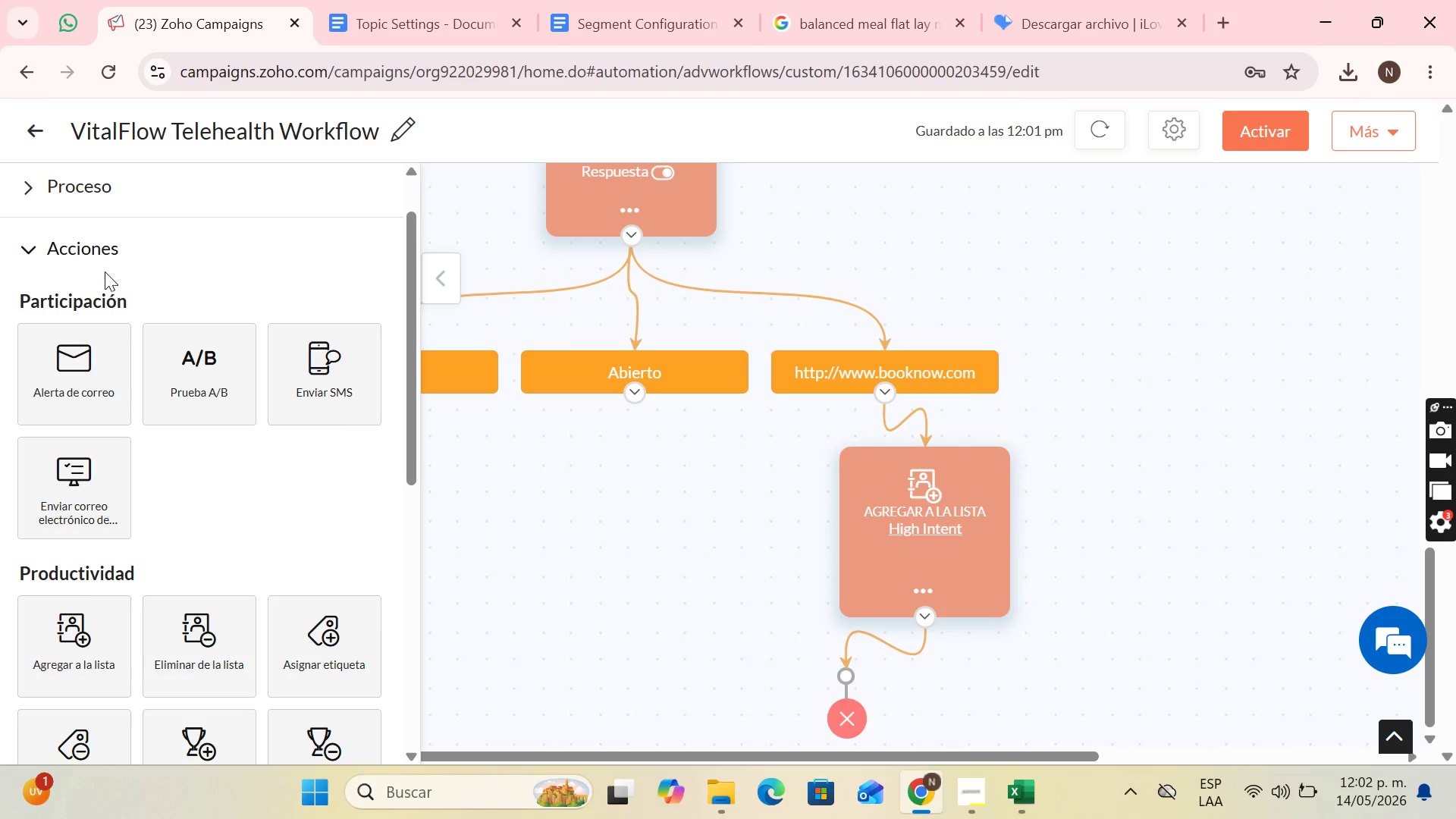 
scroll: coordinate [202, 513], scroll_direction: down, amount: 4.0
 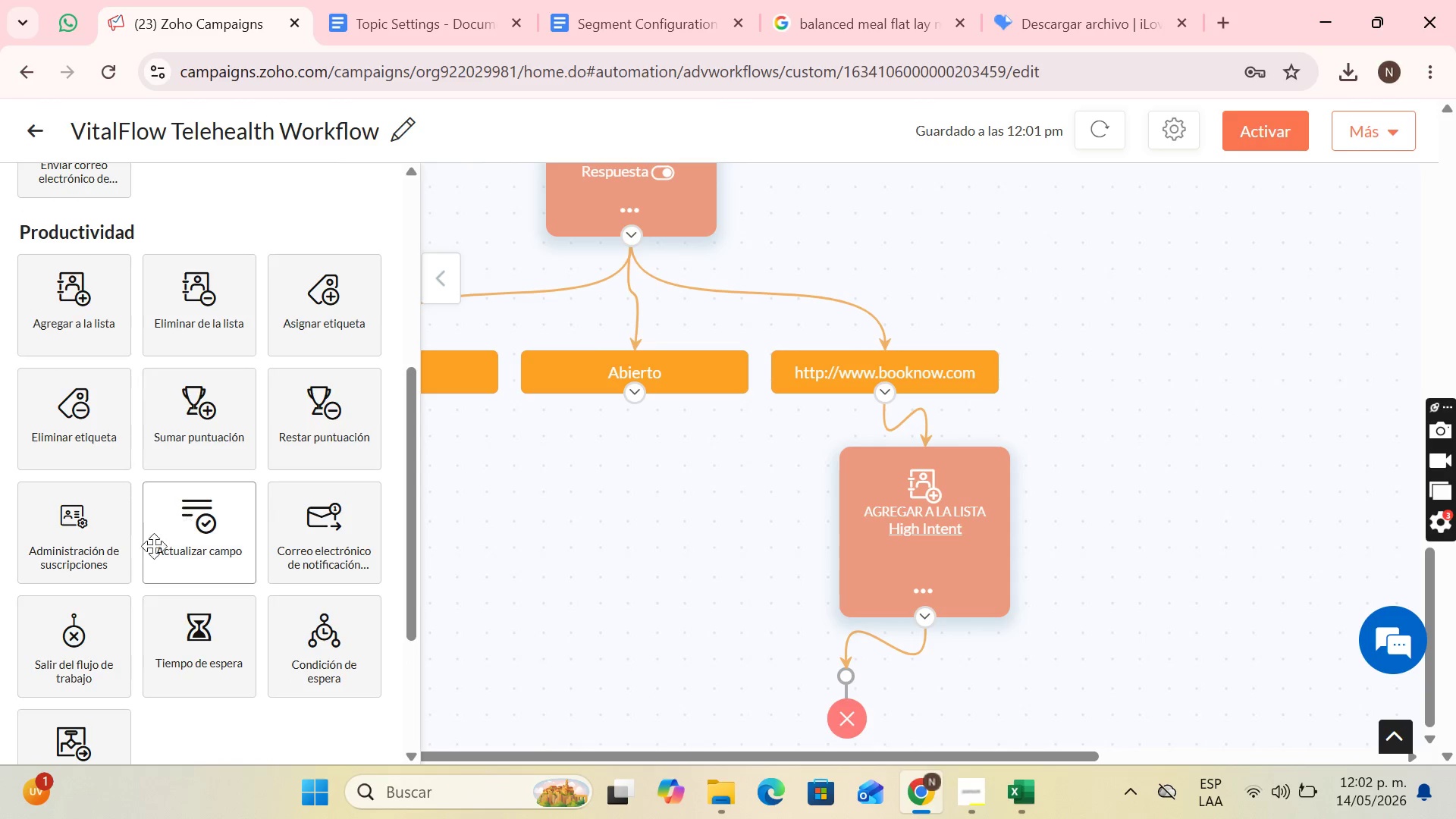 
scroll: coordinate [170, 338], scroll_direction: up, amount: 5.0
 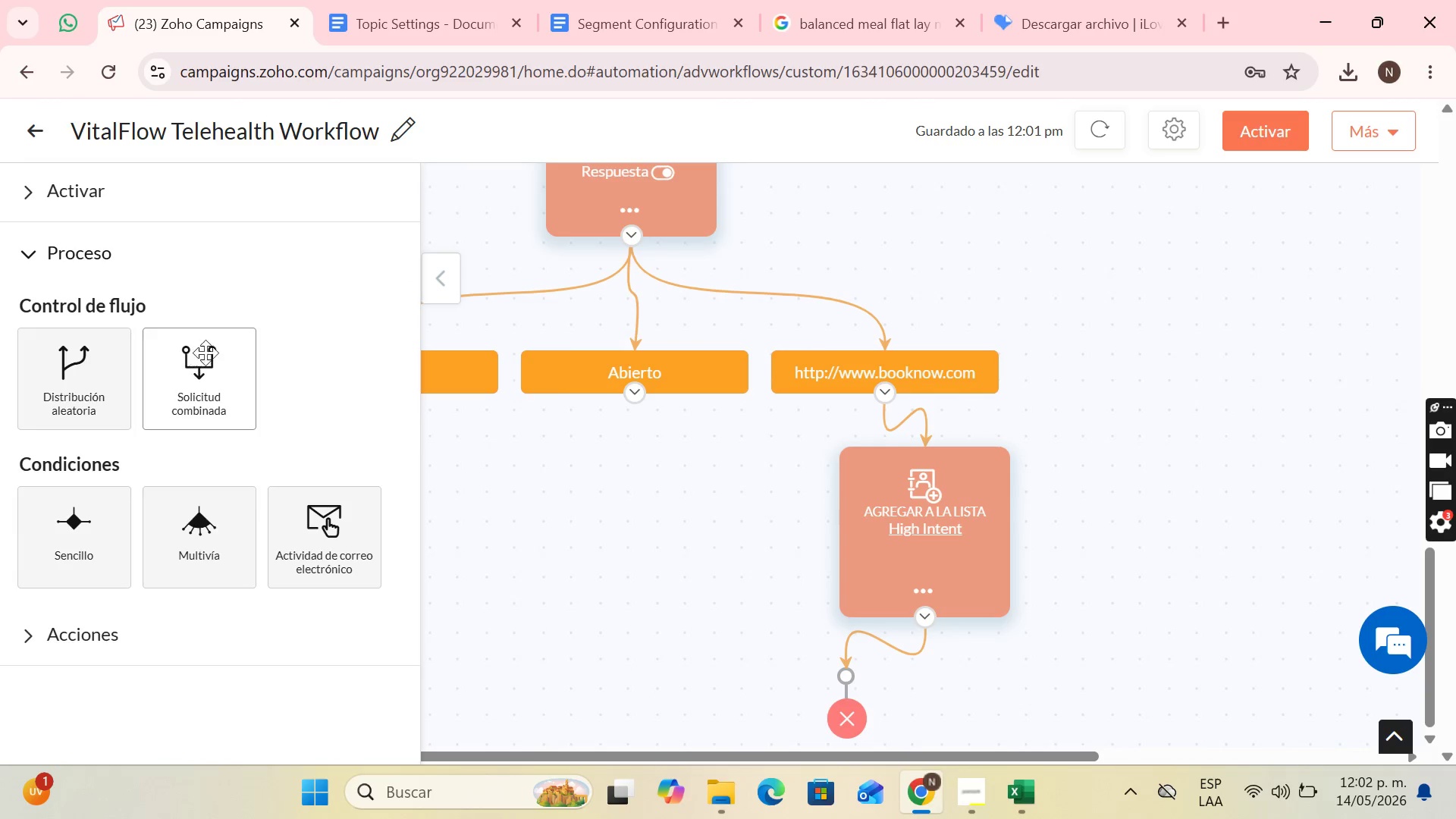 
left_click([896, 422])
 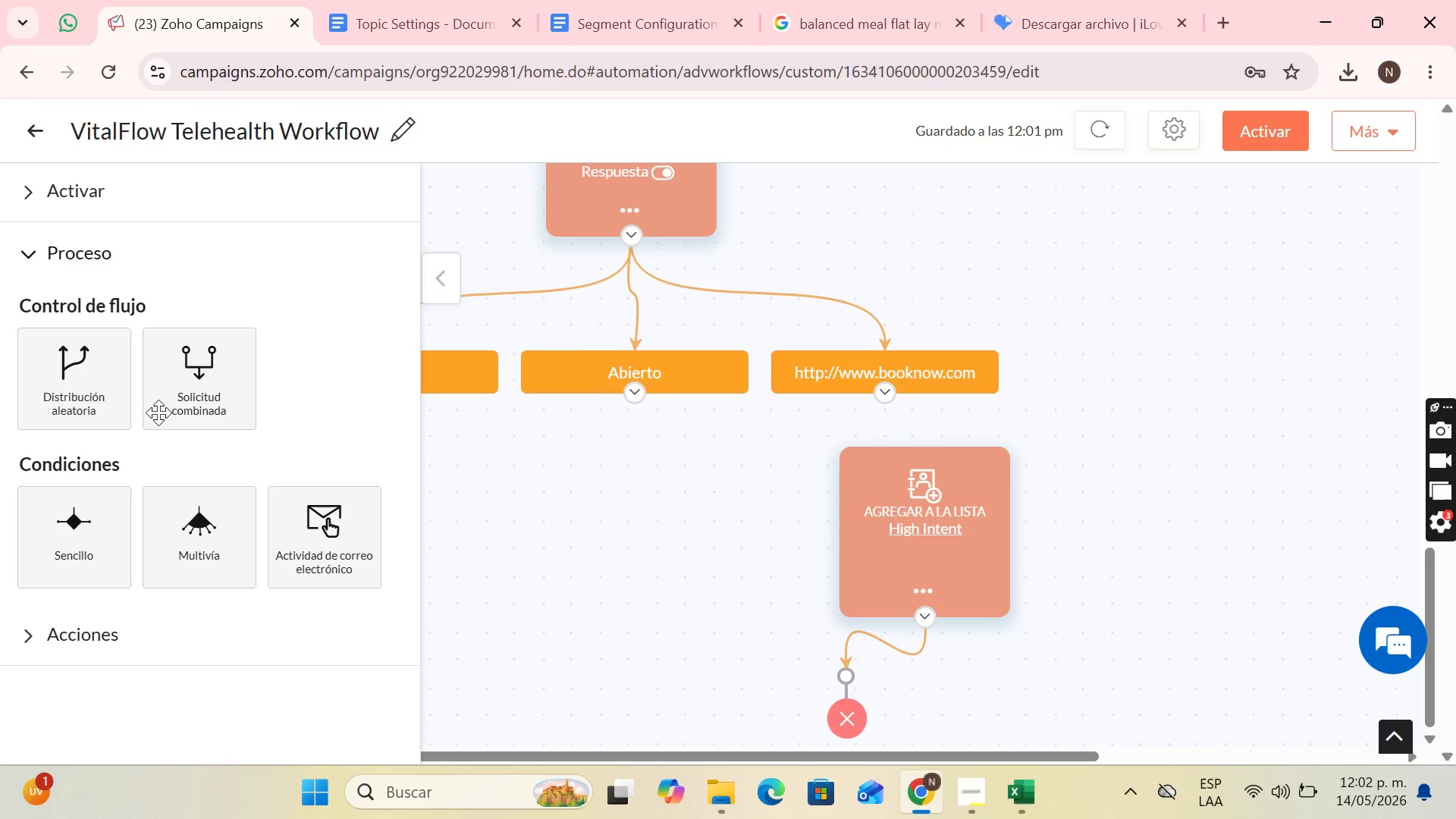 
left_click_drag(start_coordinate=[223, 384], to_coordinate=[554, 582])
 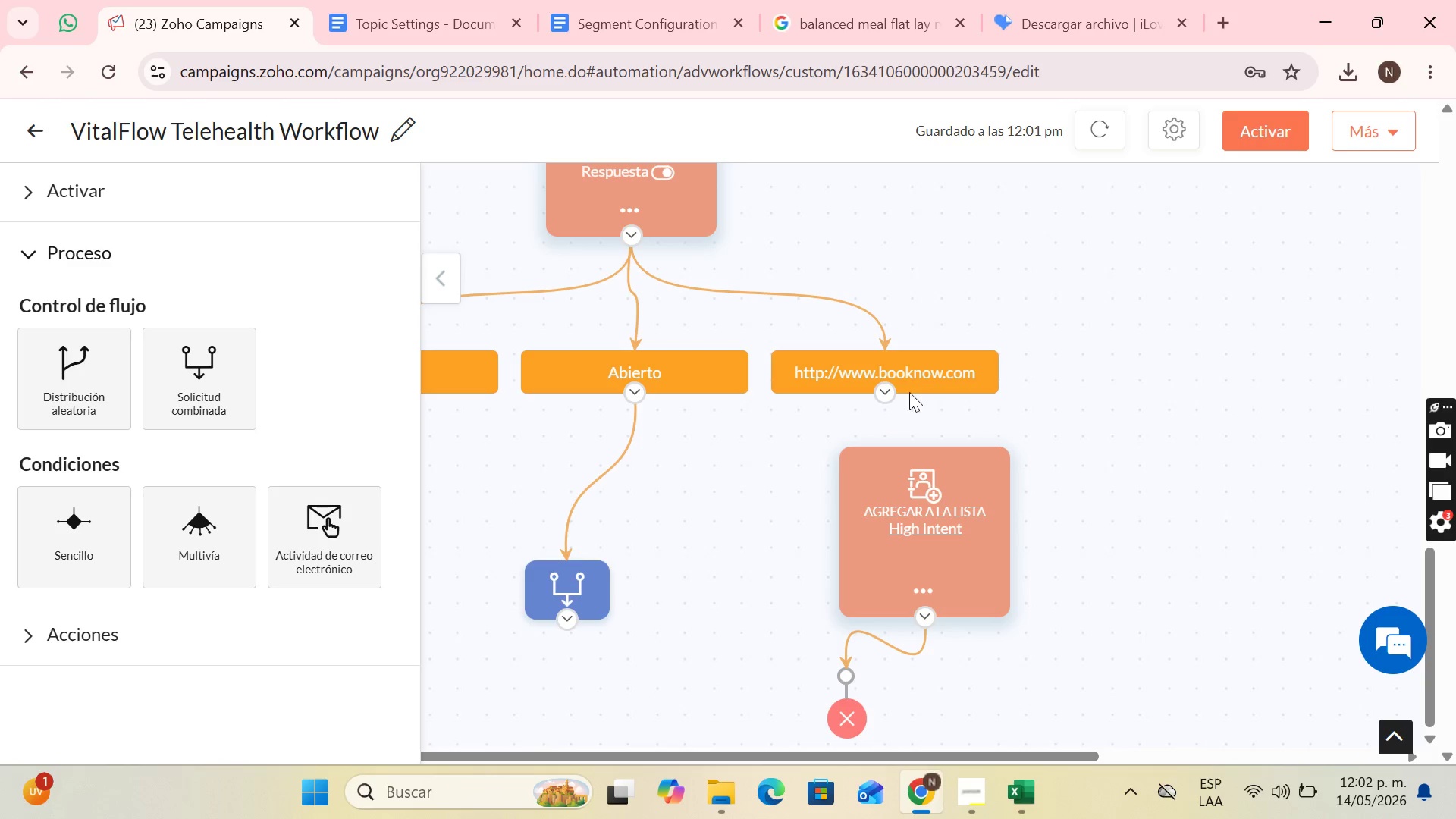 
left_click_drag(start_coordinate=[881, 388], to_coordinate=[578, 554])
 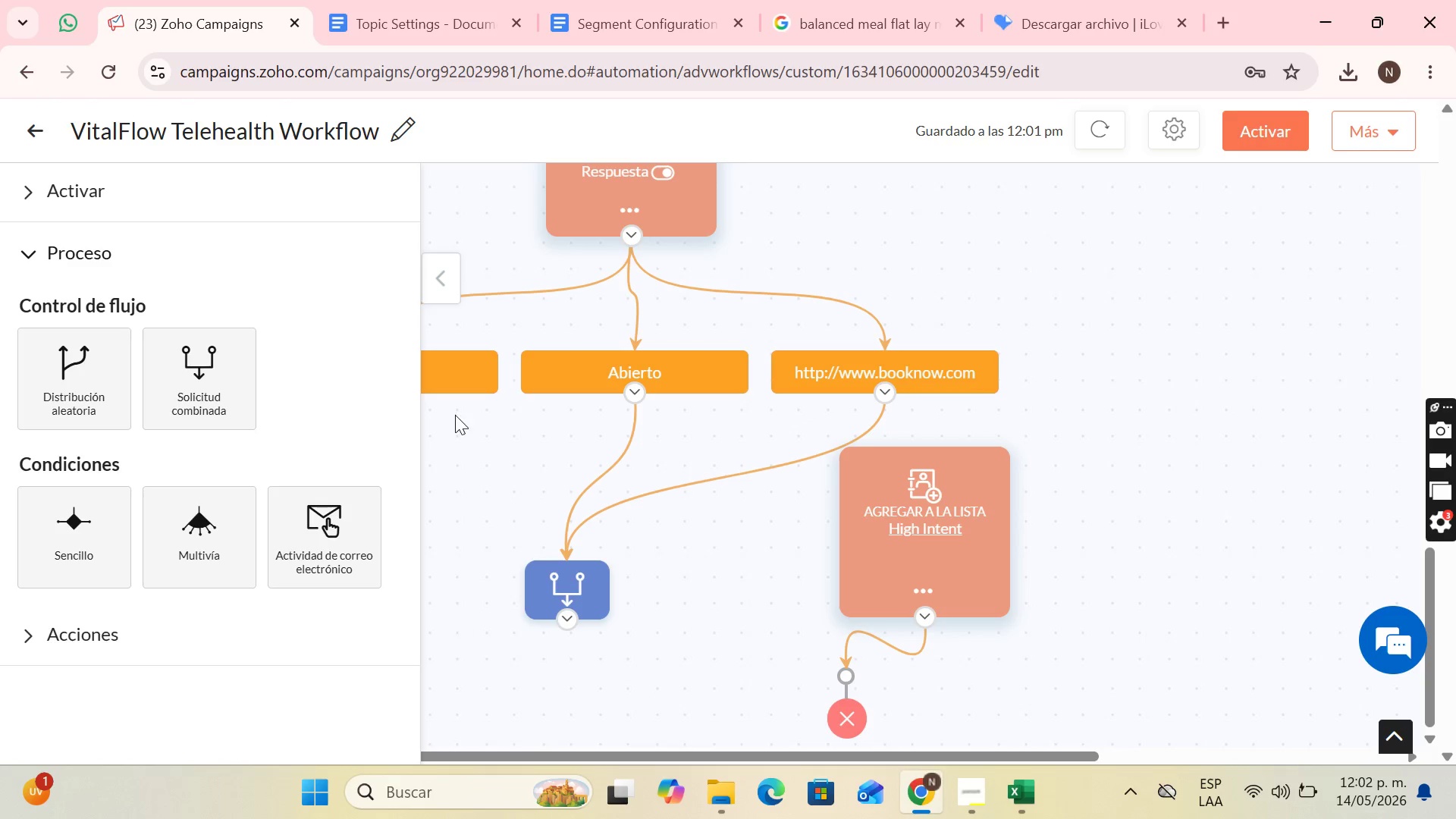 
left_click([441, 283])
 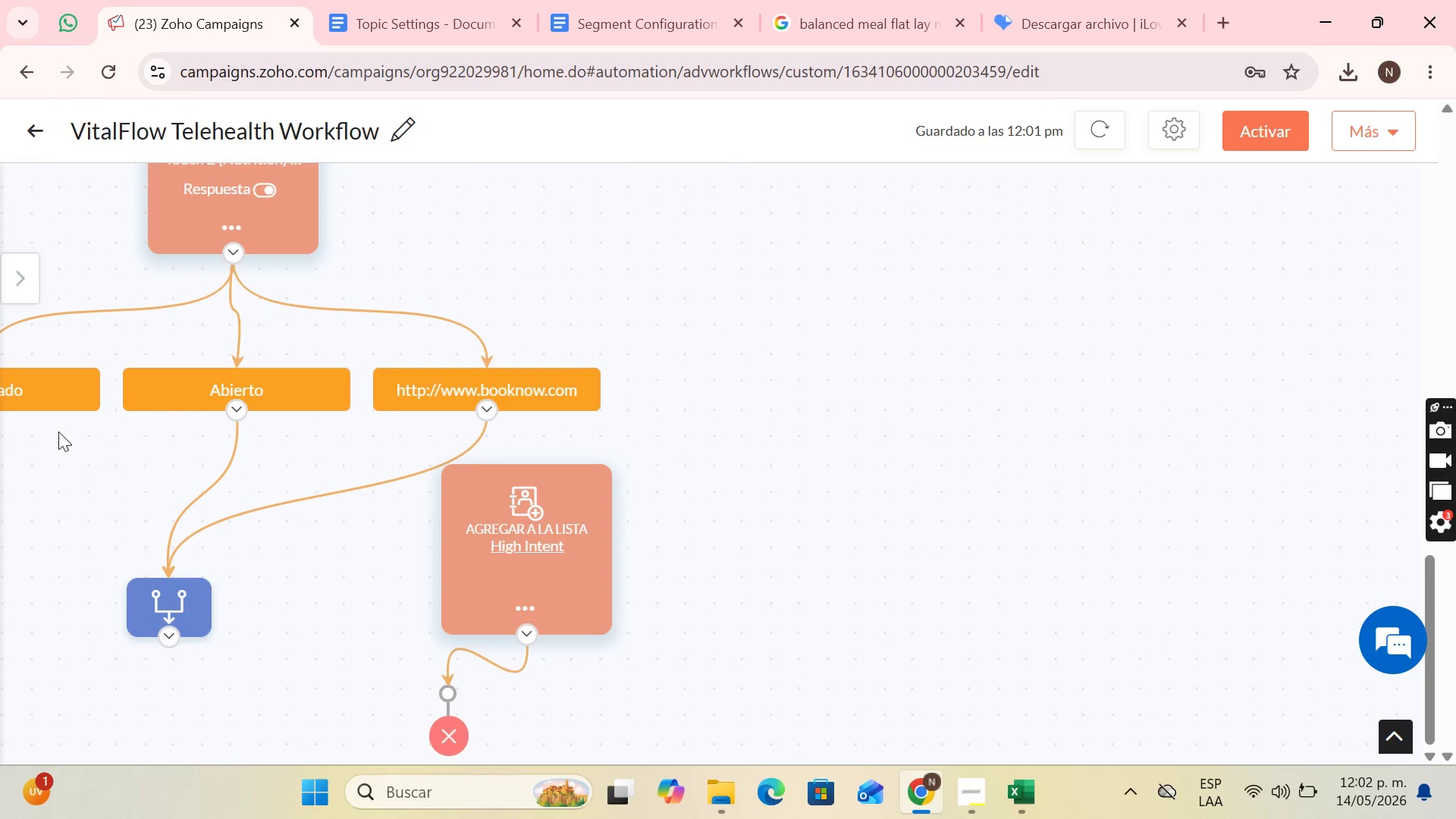 
left_click([19, 406])
 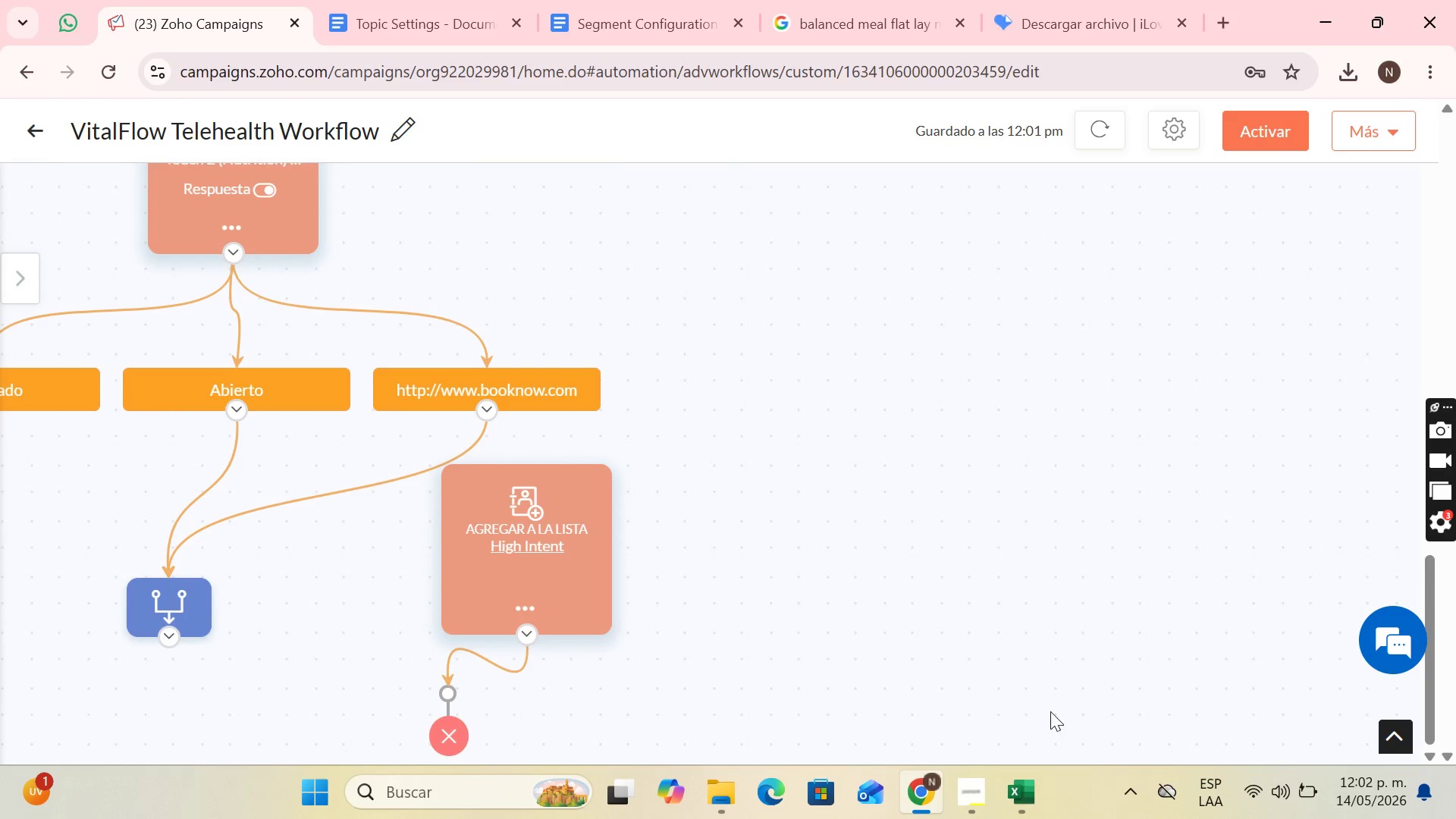 
left_click([1036, 689])
 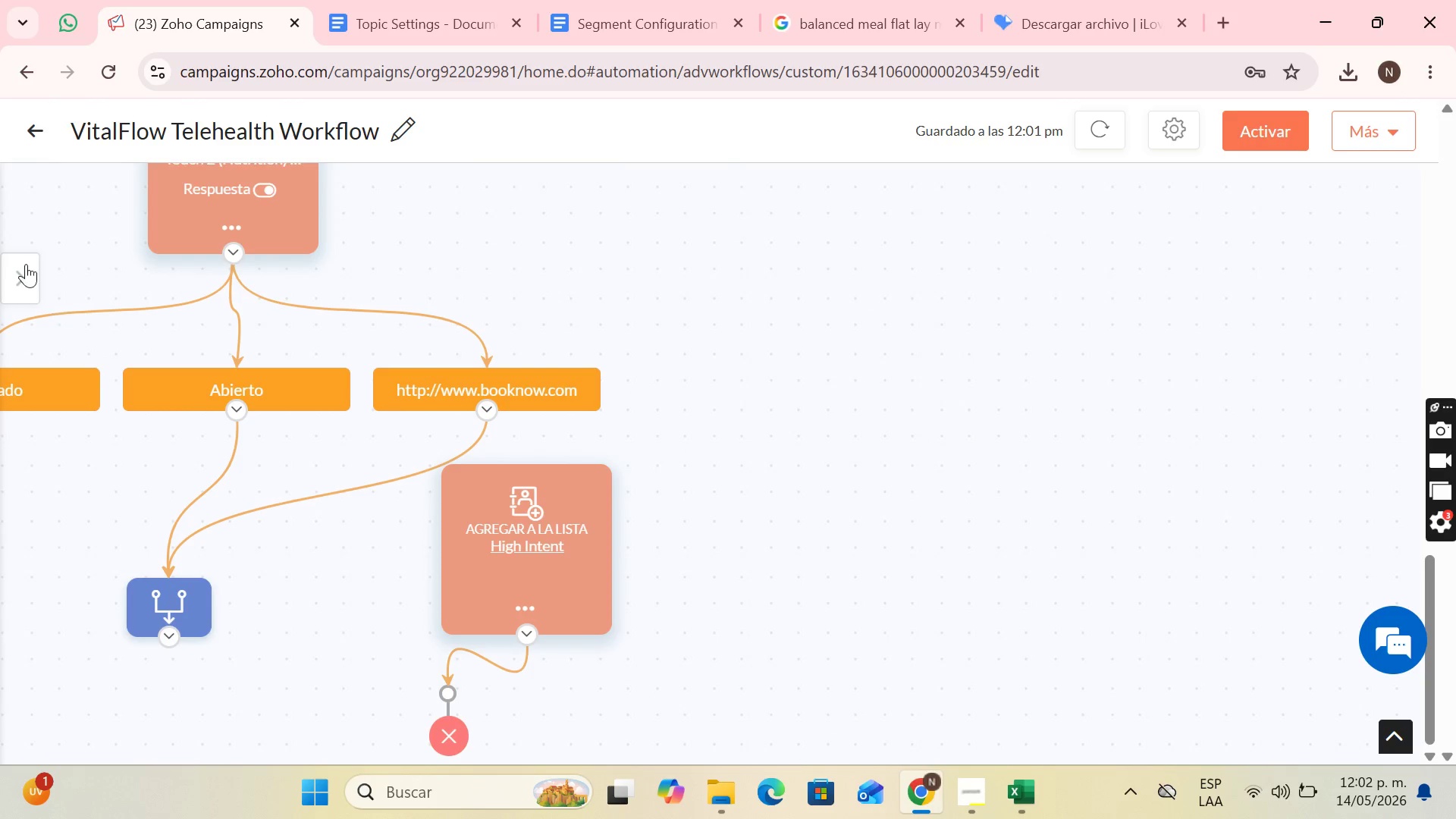 
left_click([22, 264])
 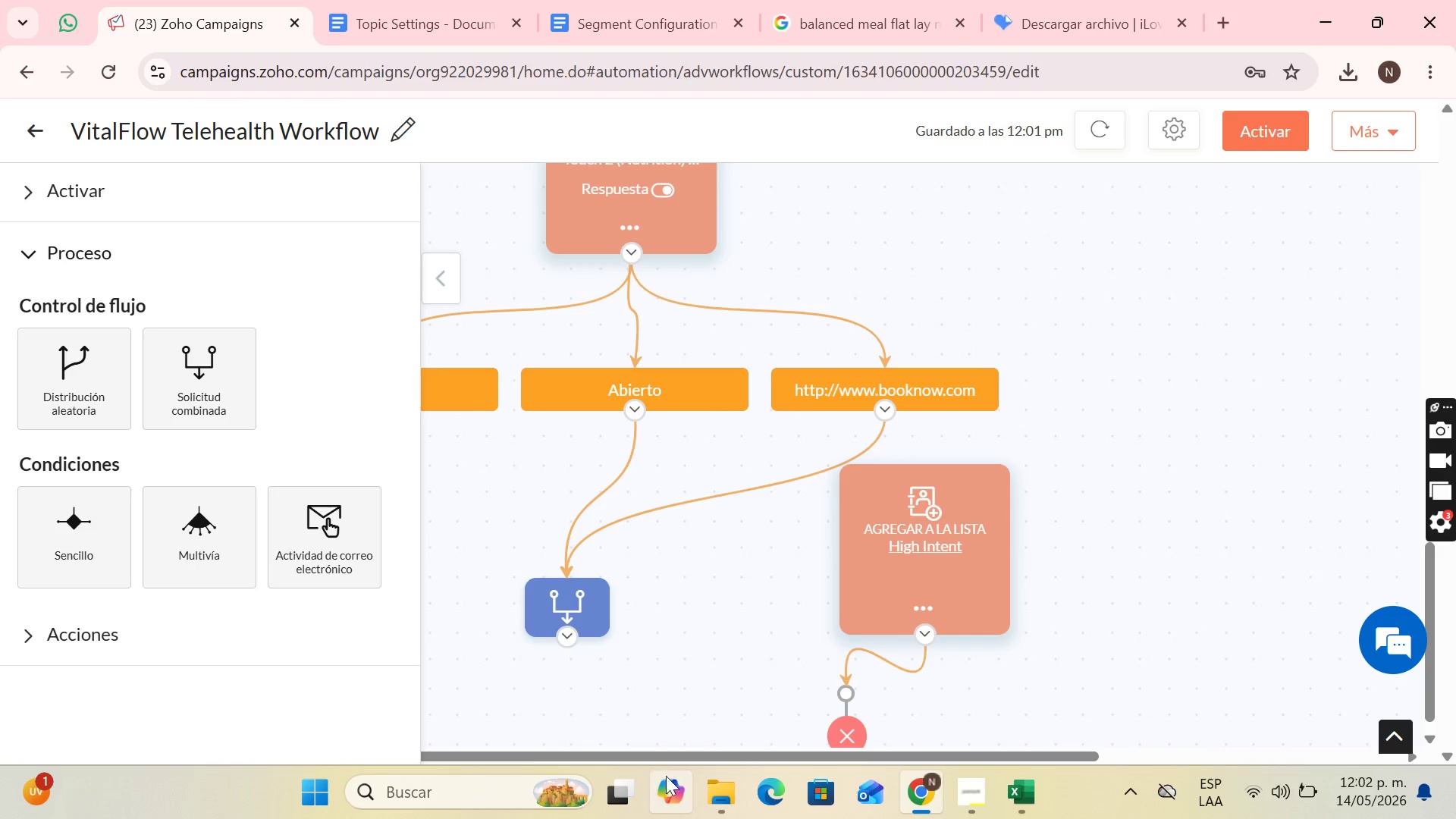 
left_click_drag(start_coordinate=[642, 752], to_coordinate=[221, 695])
 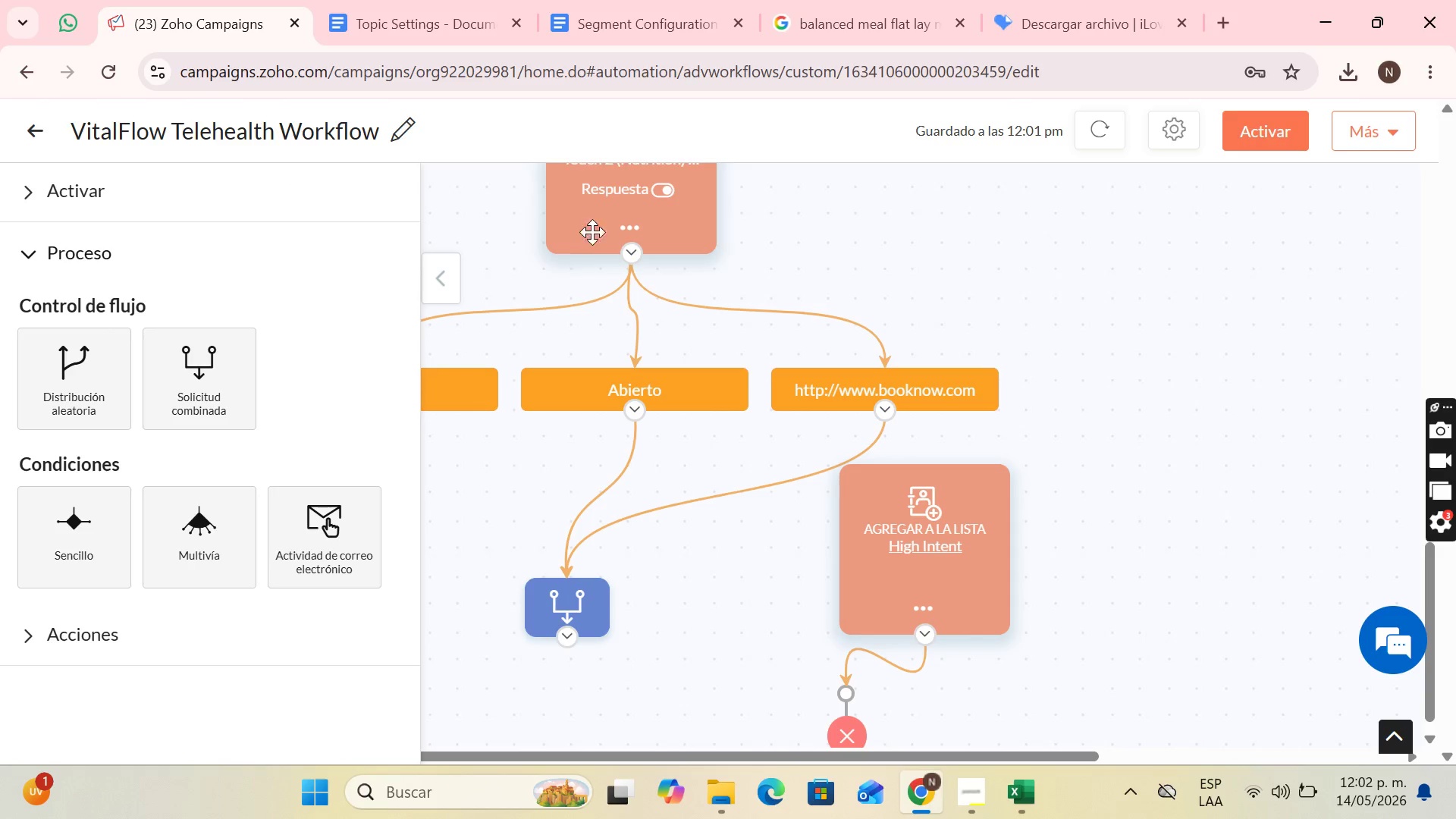 
left_click_drag(start_coordinate=[602, 205], to_coordinate=[676, 196])
 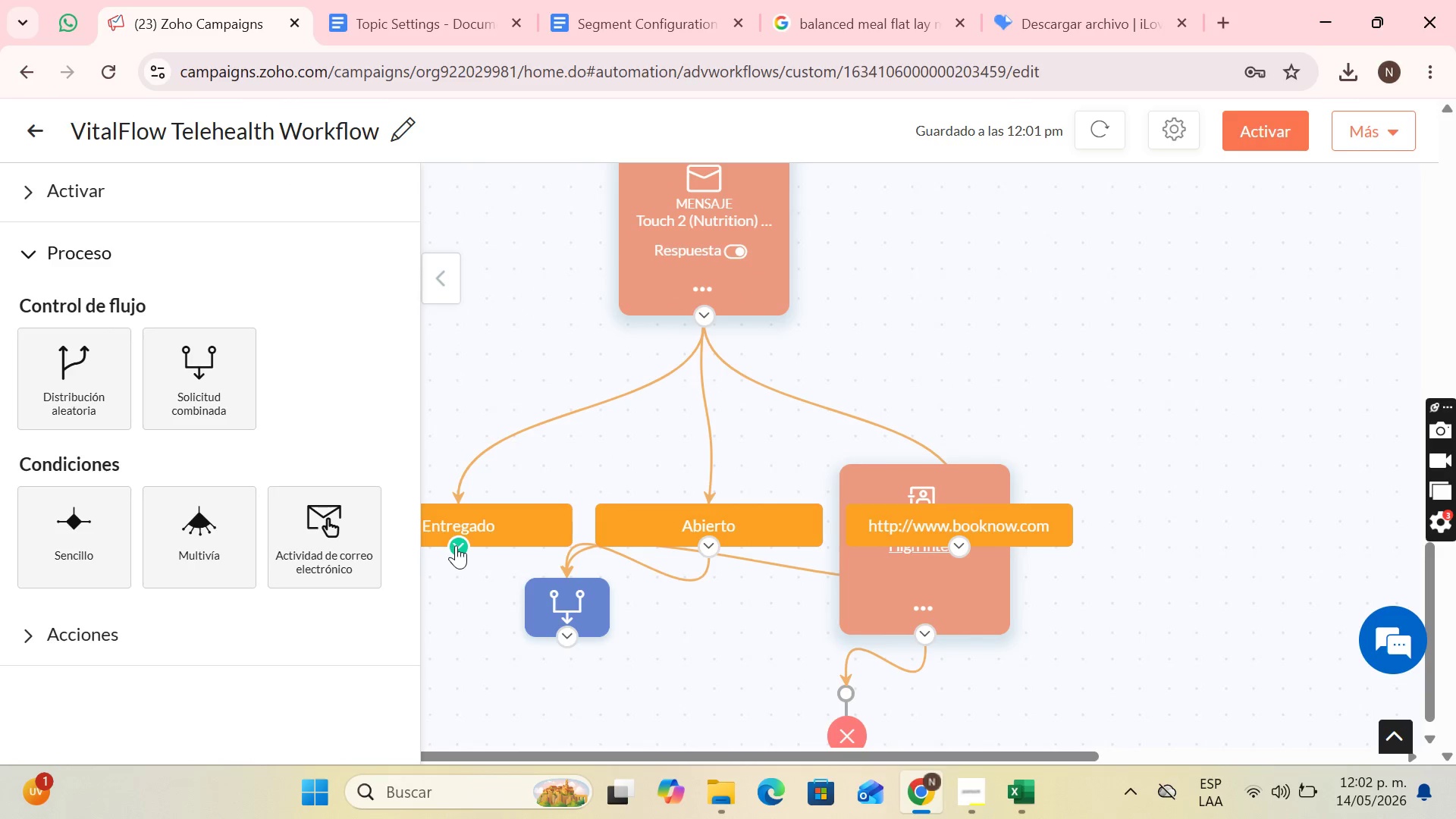 
left_click_drag(start_coordinate=[455, 545], to_coordinate=[567, 569])
 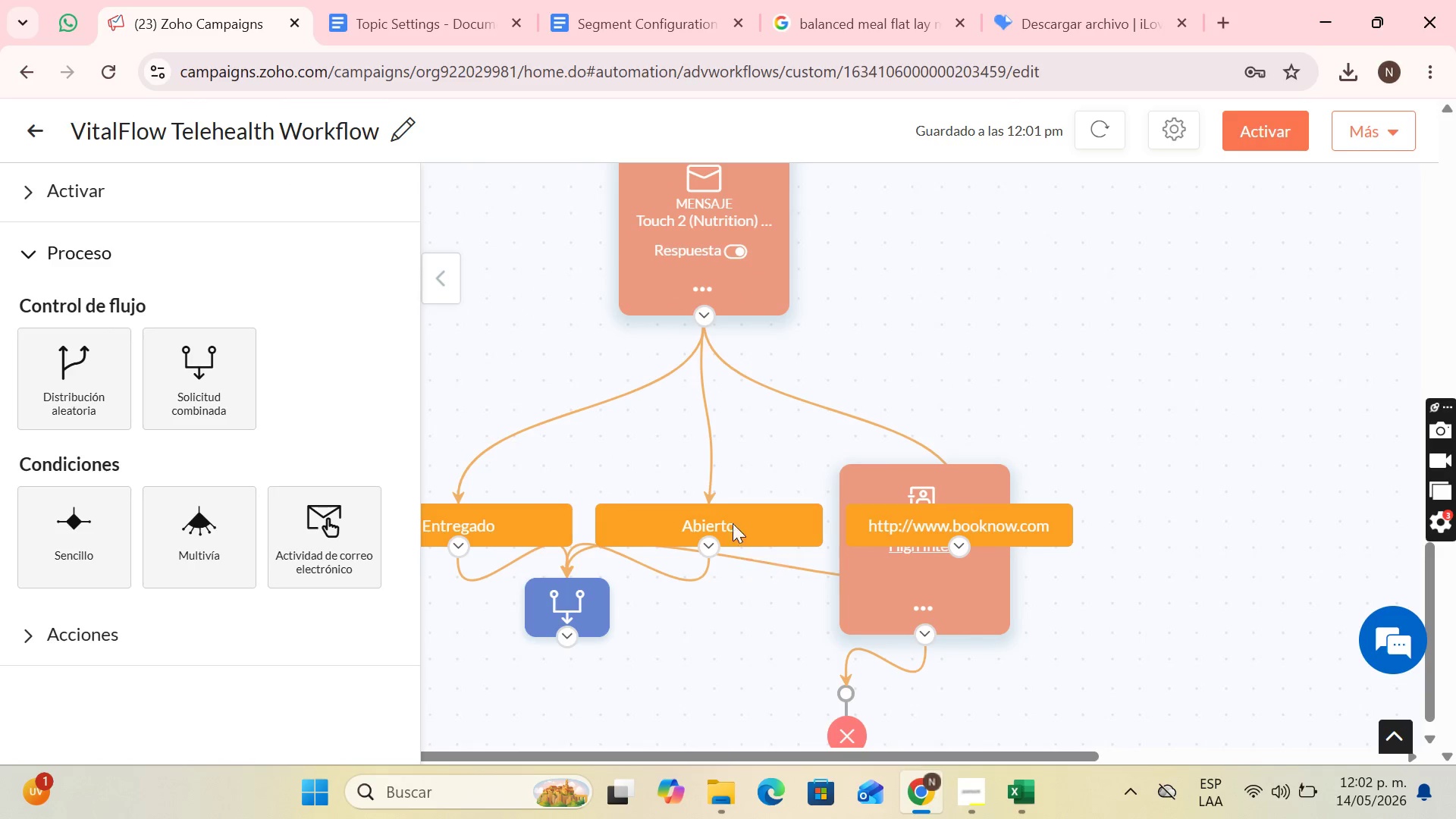 
left_click_drag(start_coordinate=[700, 277], to_coordinate=[648, 160])
 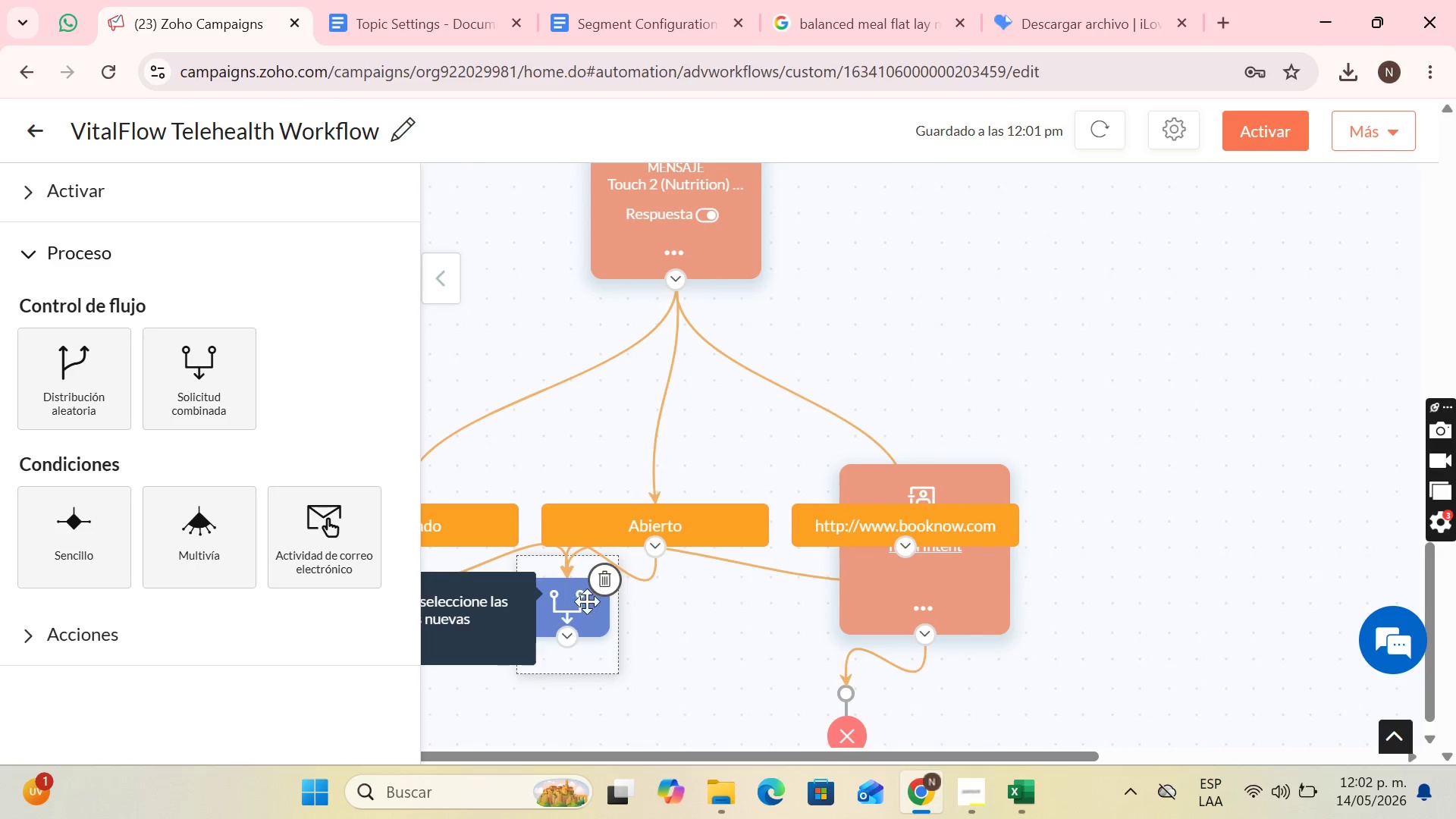 
left_click([593, 585])
 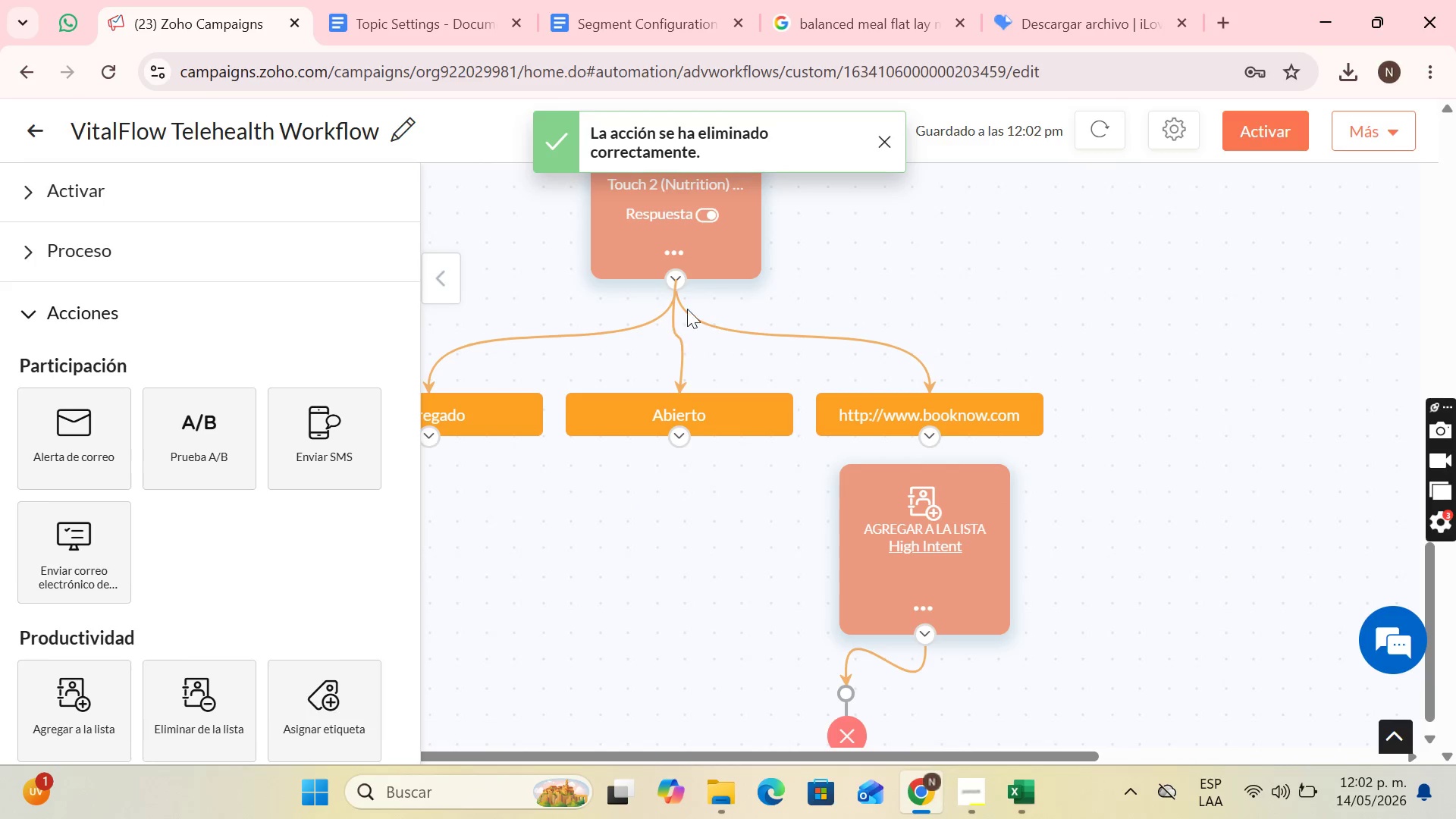 
left_click_drag(start_coordinate=[924, 504], to_coordinate=[919, 543])
 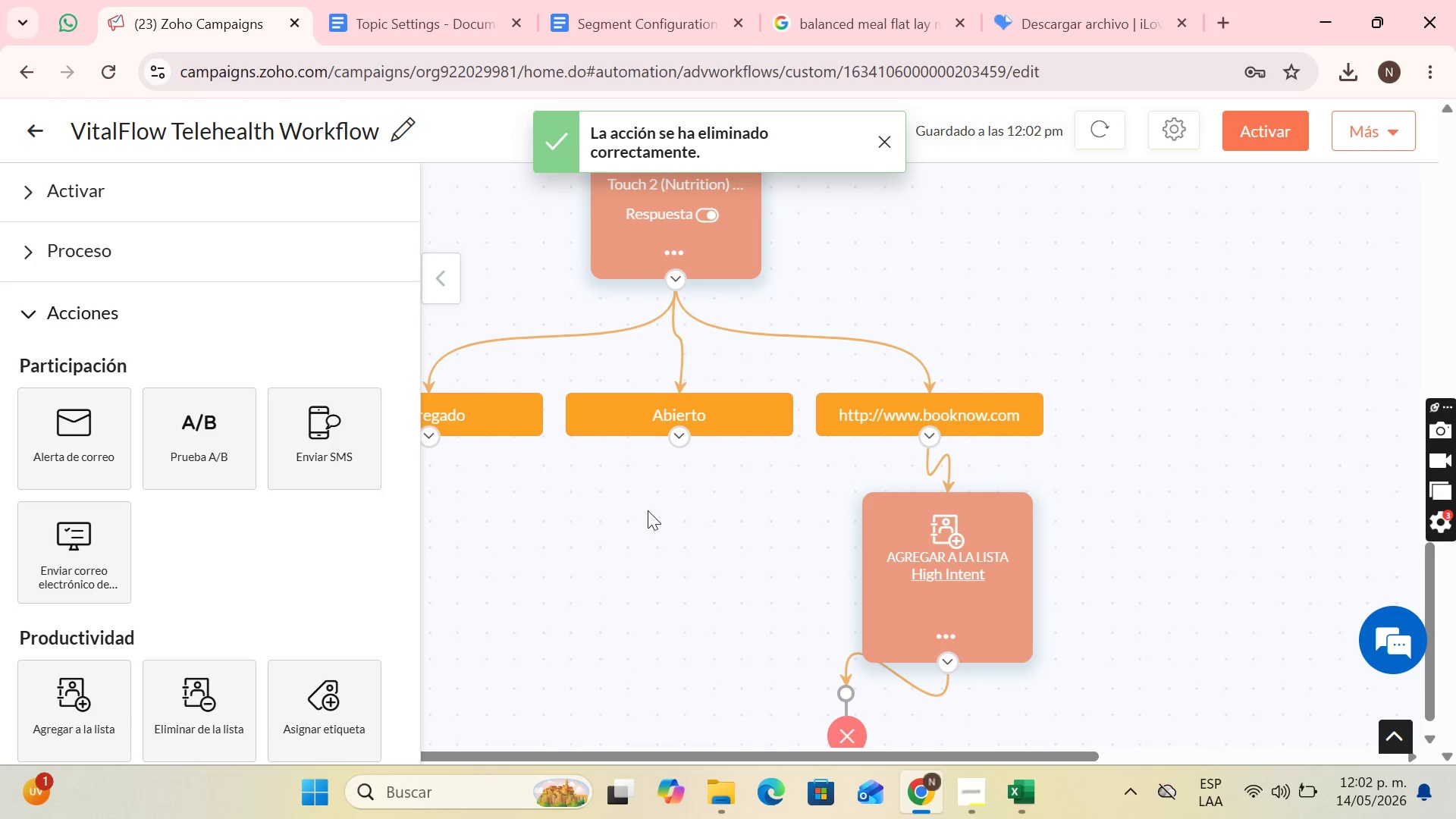 
scroll: coordinate [673, 540], scroll_direction: down, amount: 6.0
 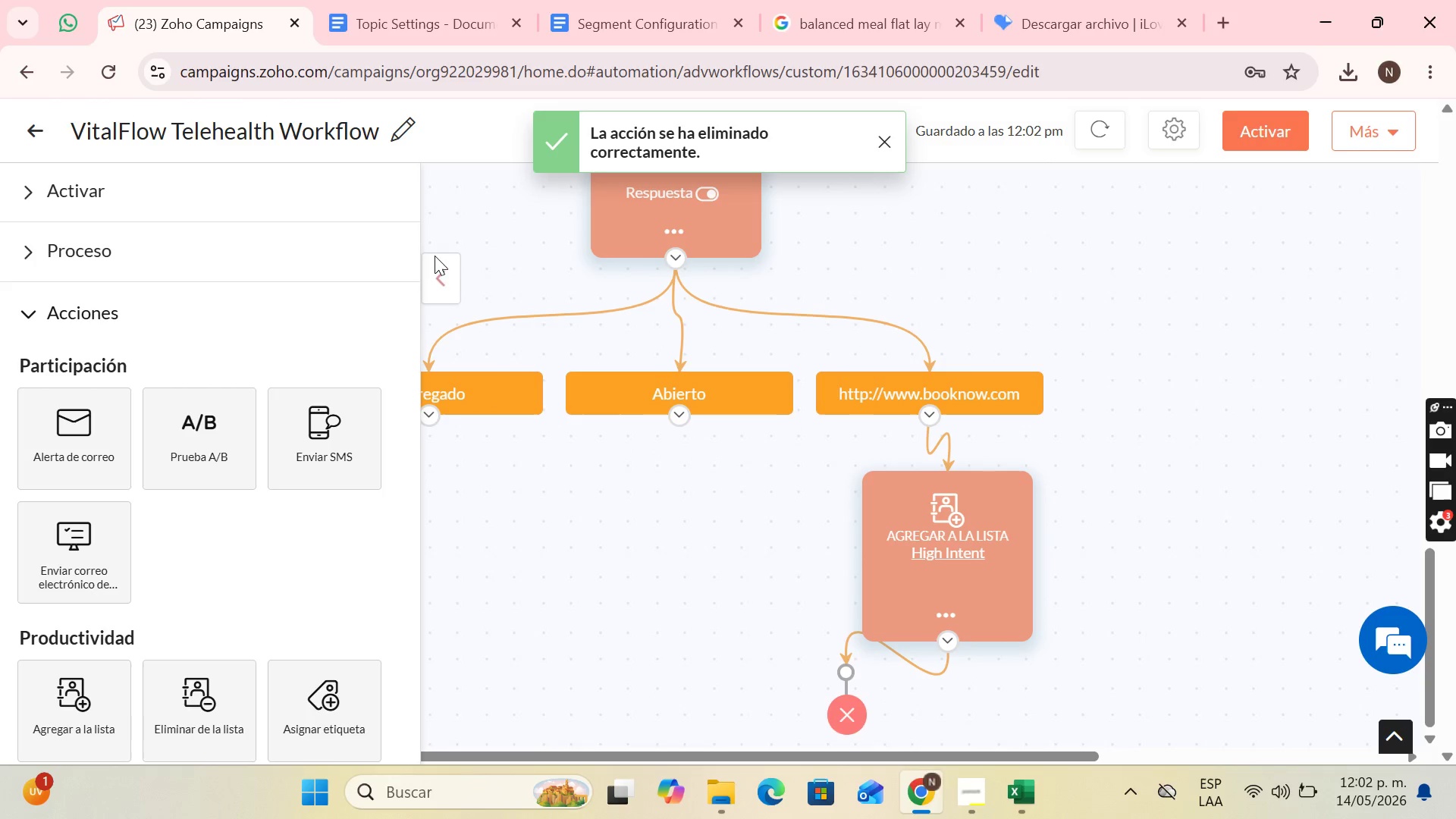 
left_click([441, 268])
 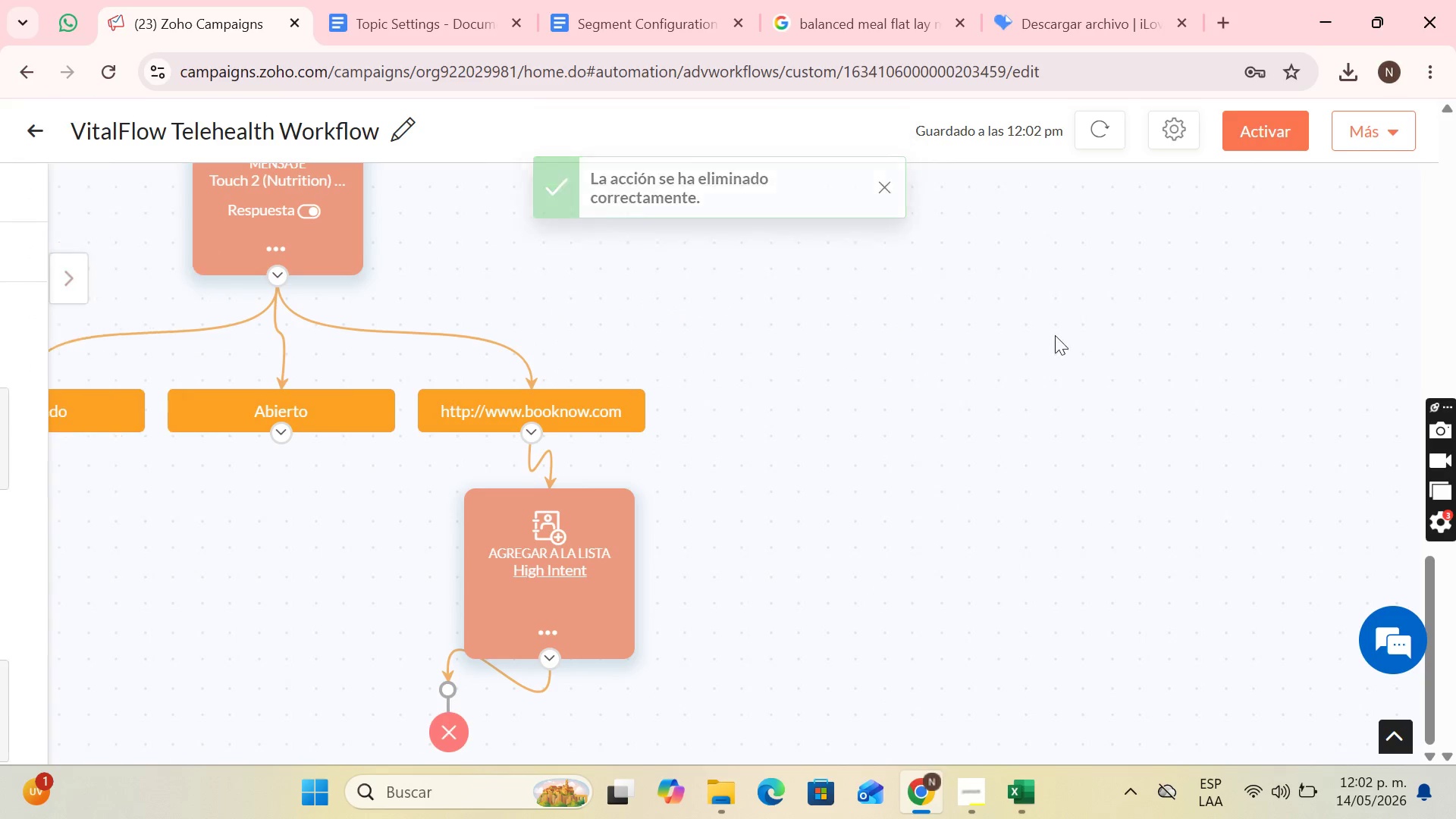 
scroll: coordinate [878, 390], scroll_direction: down, amount: 4.0
 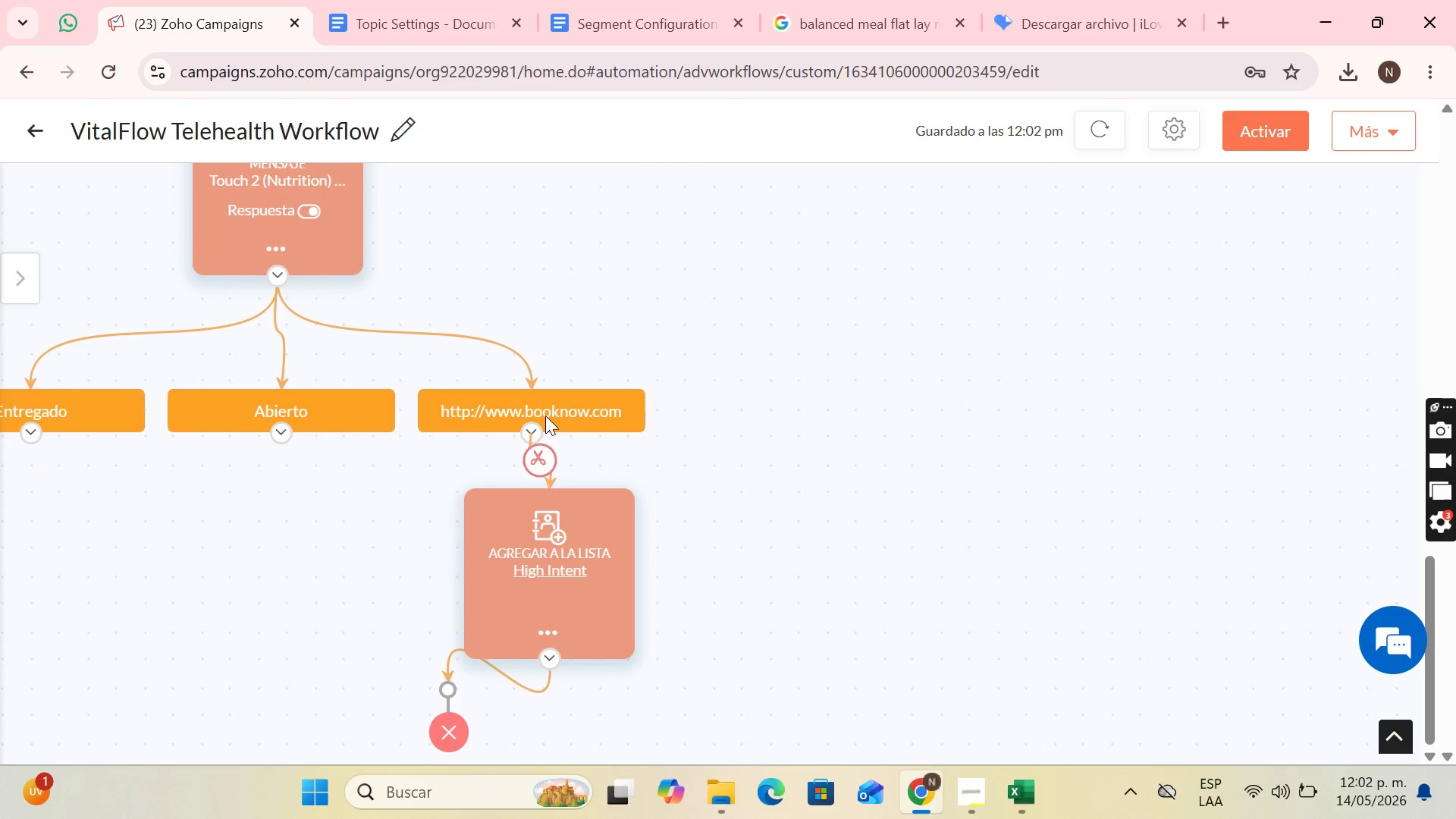 
scroll: coordinate [708, 305], scroll_direction: up, amount: 3.0
 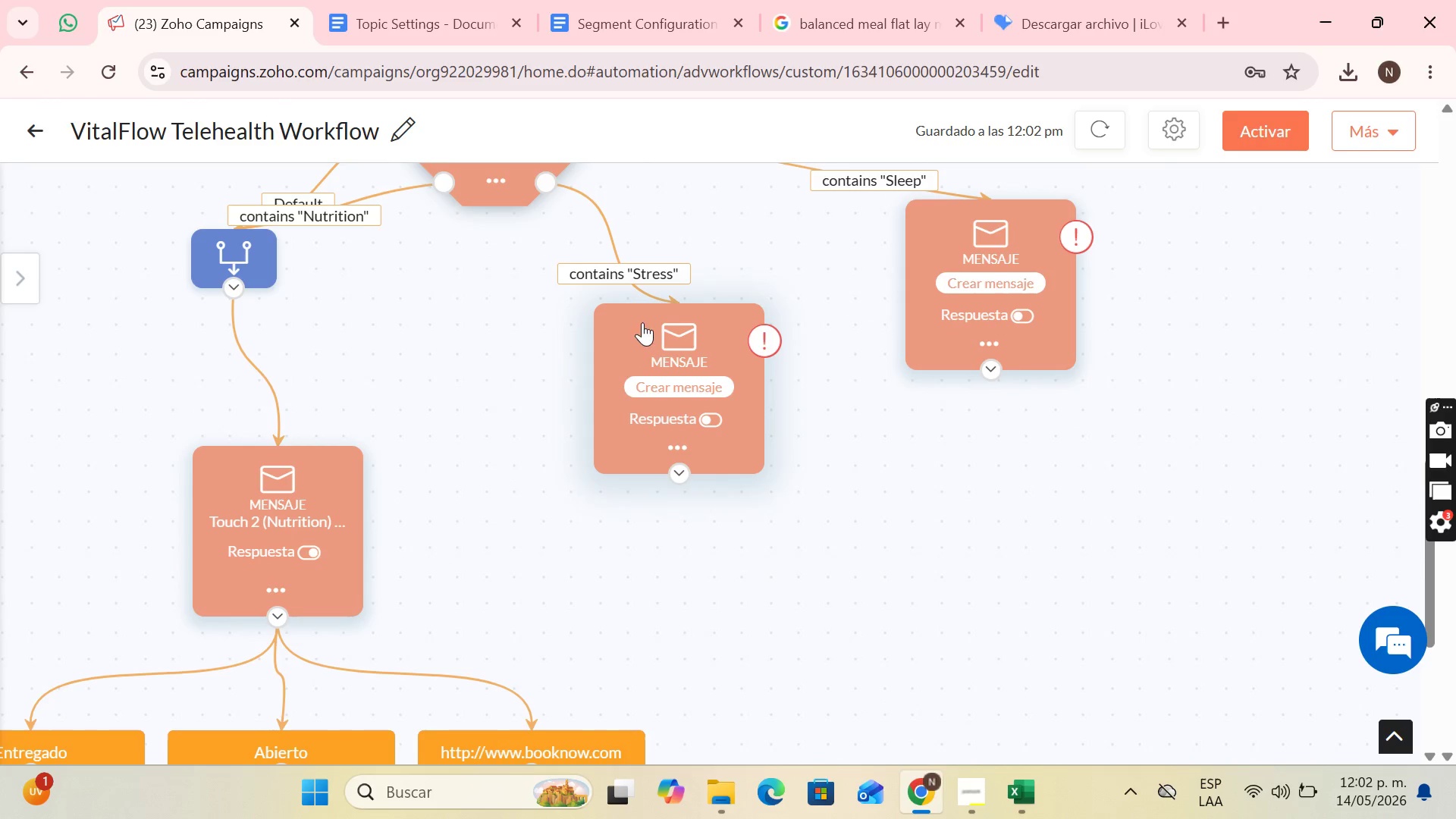 
scroll: coordinate [817, 337], scroll_direction: down, amount: 12.0
 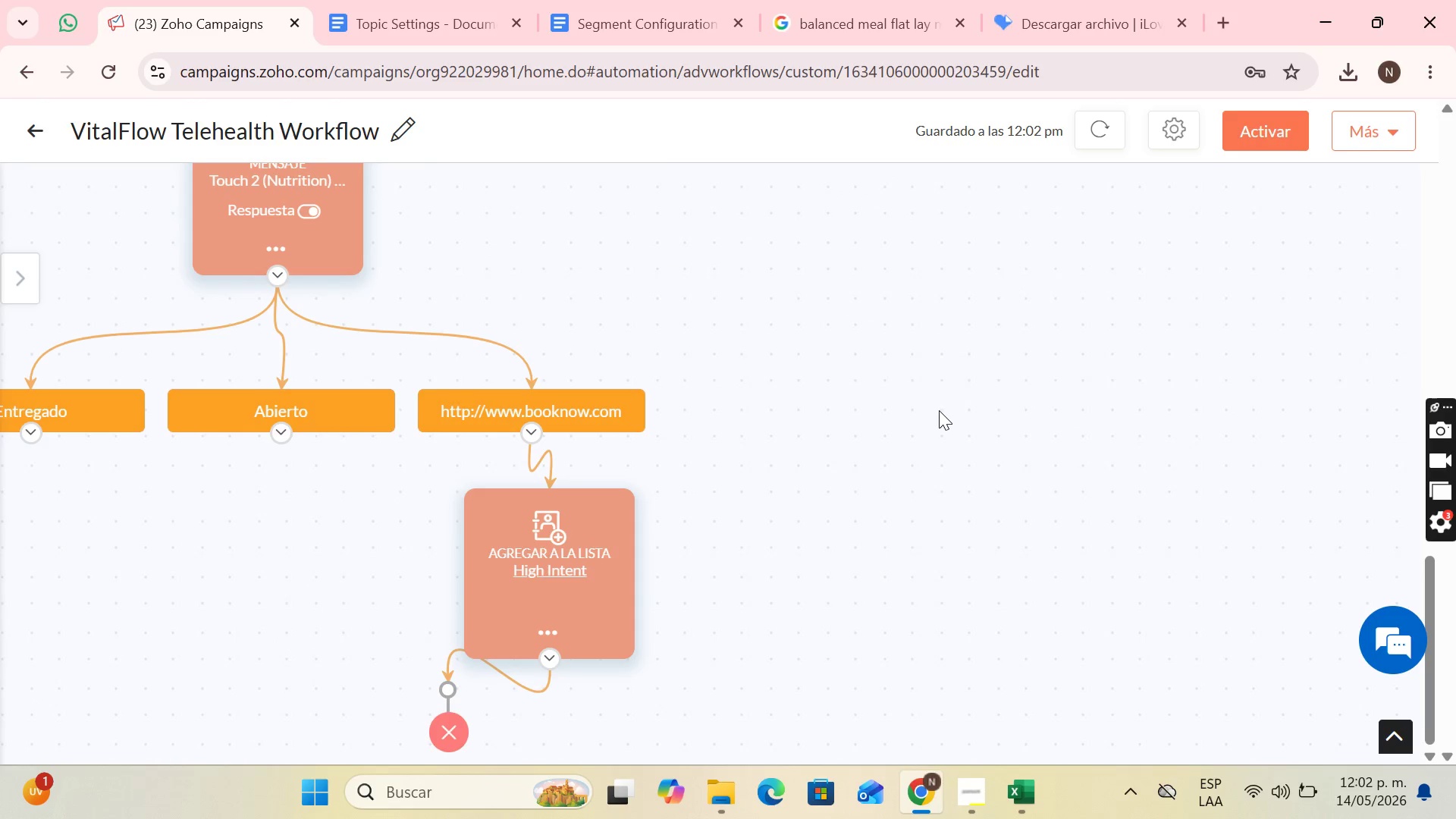 
scroll: coordinate [708, 372], scroll_direction: up, amount: 13.0
 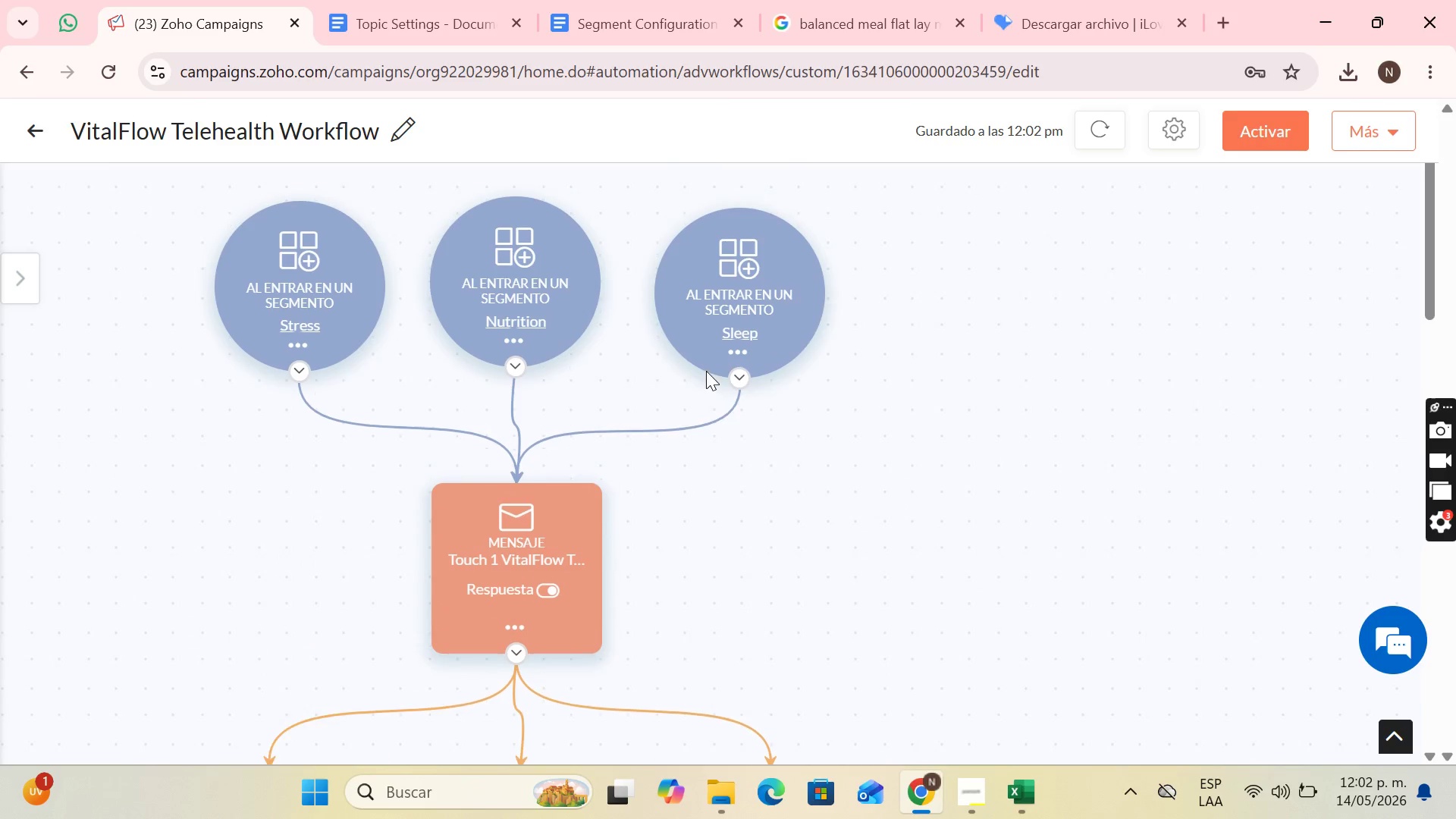 
scroll: coordinate [733, 391], scroll_direction: down, amount: 11.0
 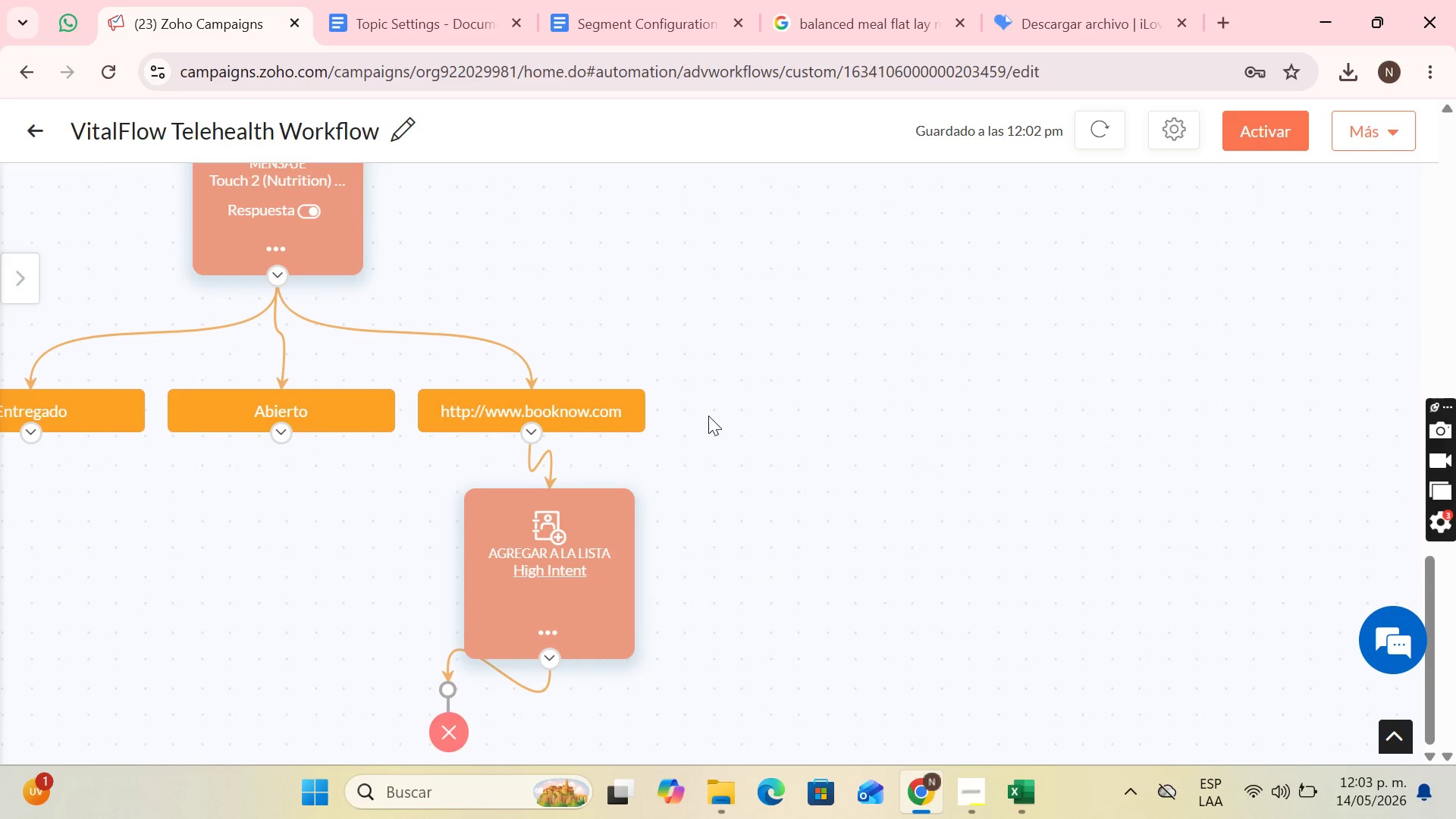 
scroll: coordinate [690, 275], scroll_direction: up, amount: 5.0
 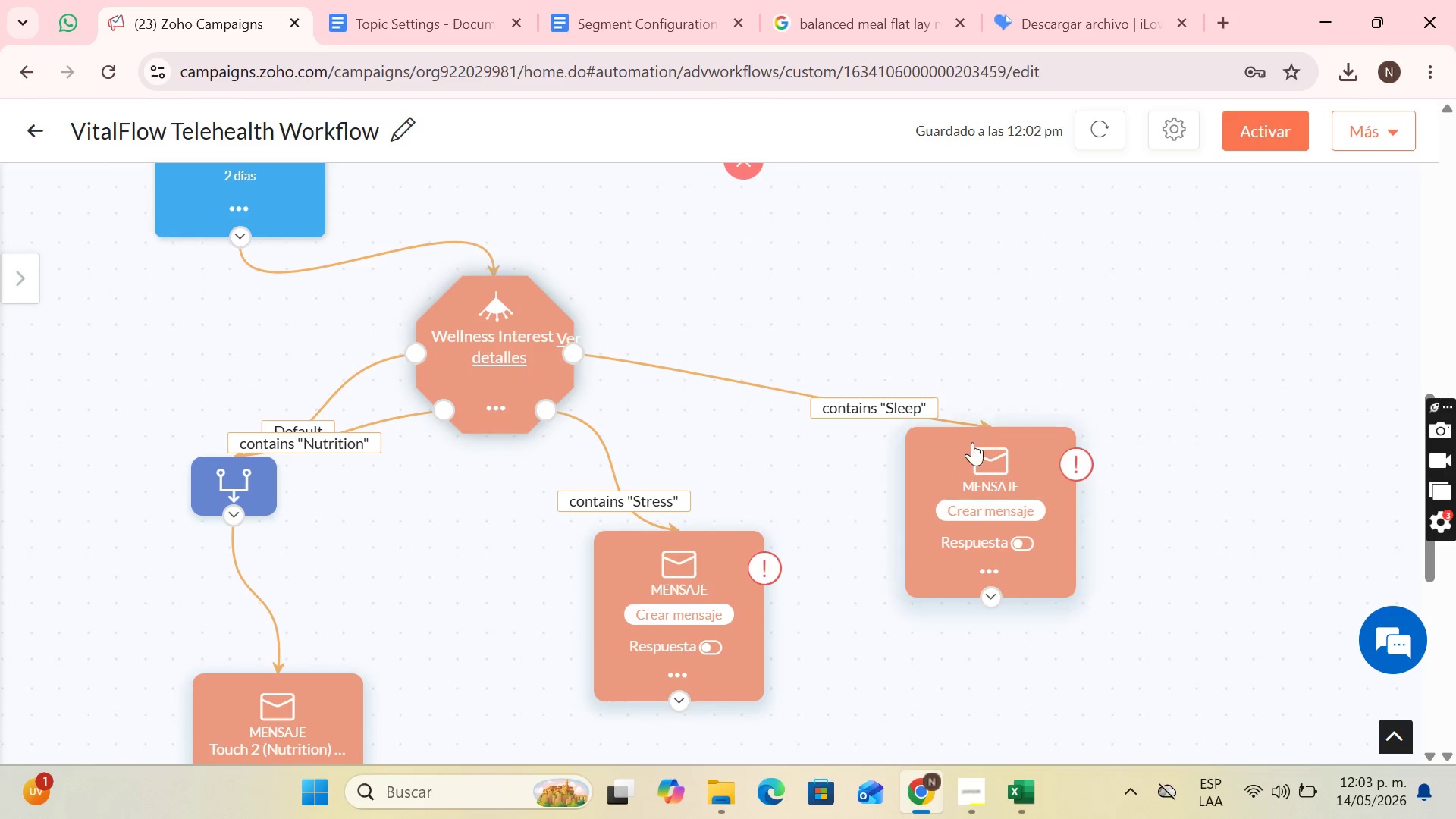 
left_click_drag(start_coordinate=[996, 453], to_coordinate=[1024, 489])
 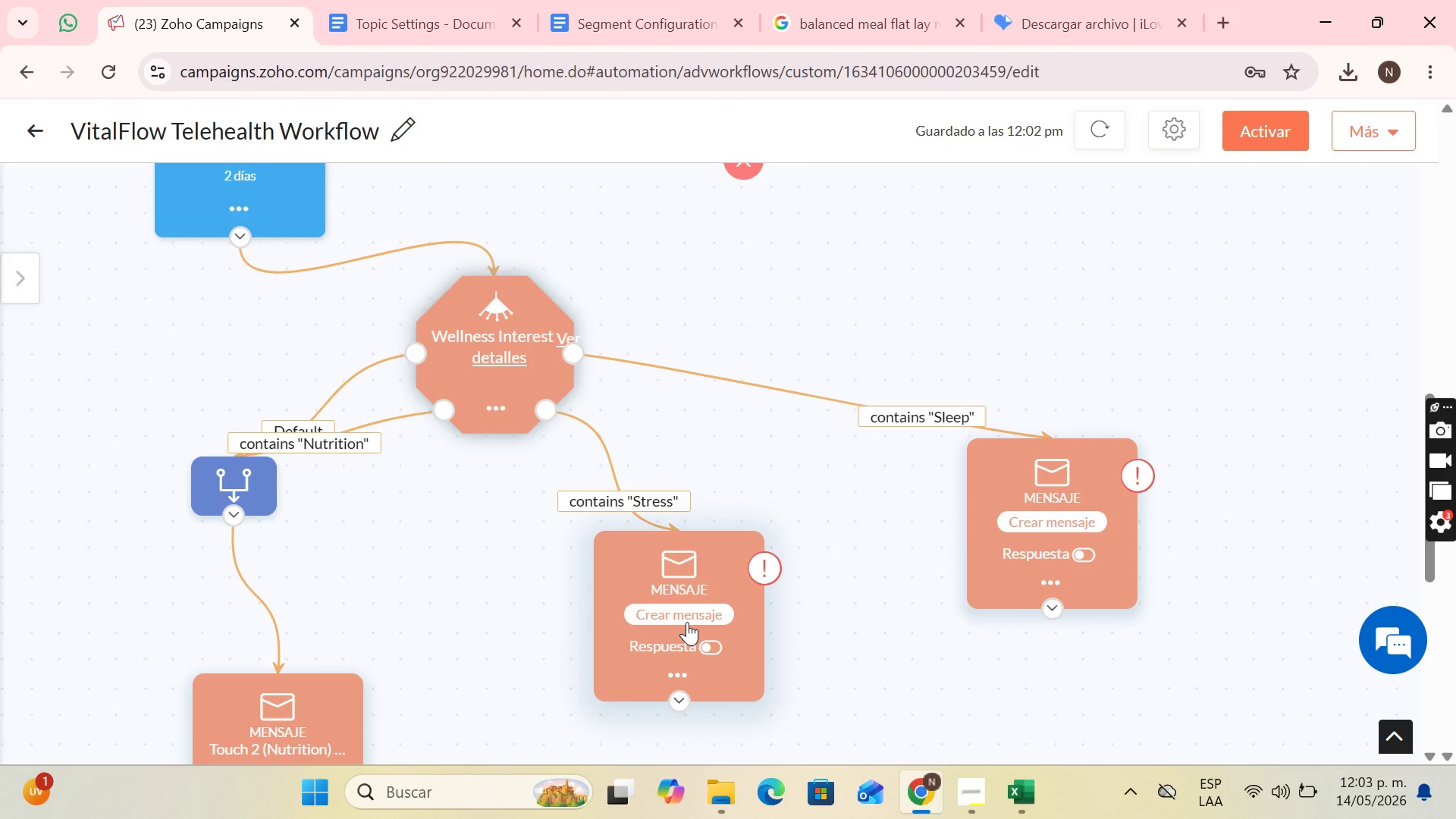 
left_click([687, 622])
 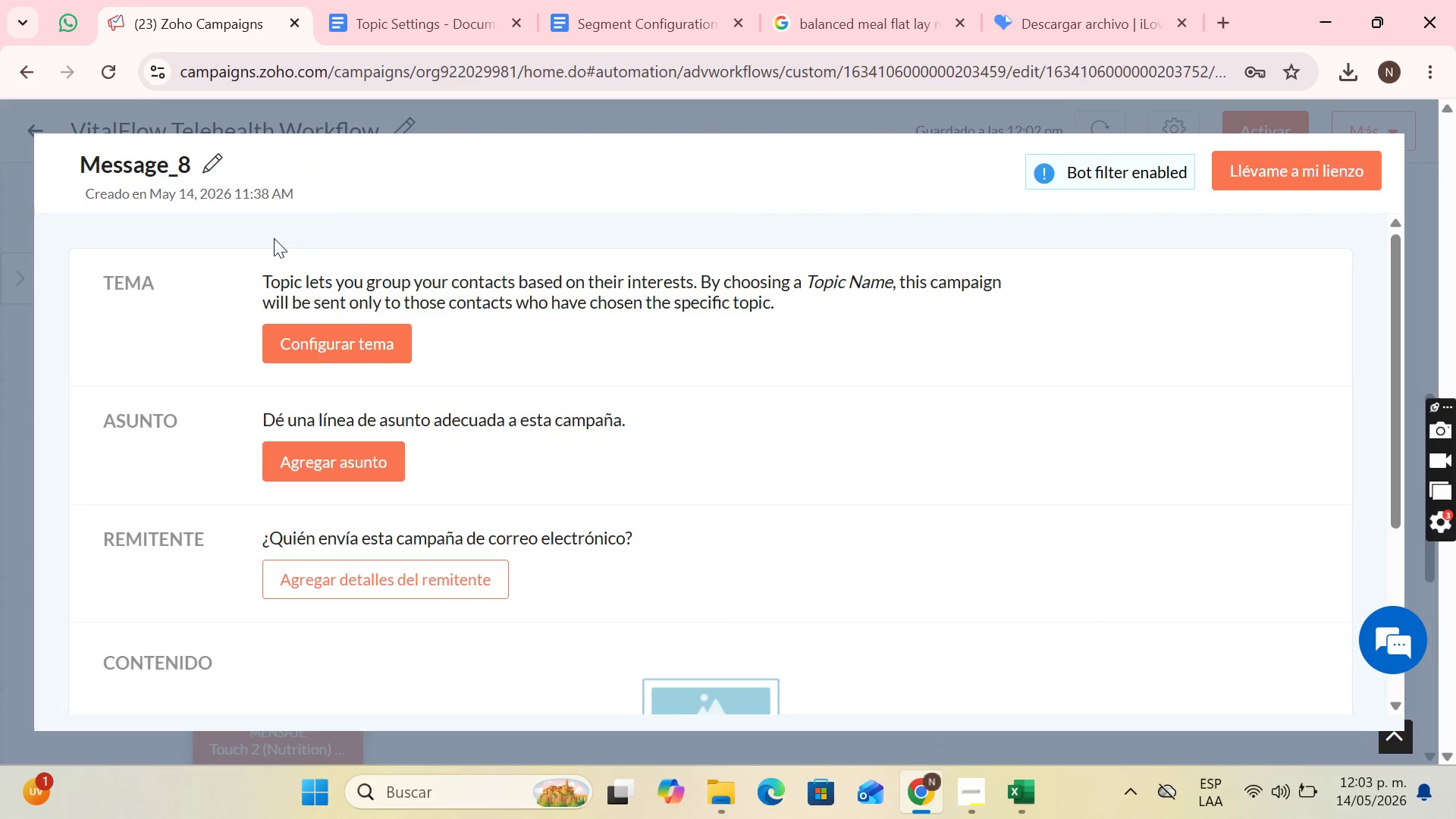 
left_click([213, 168])
 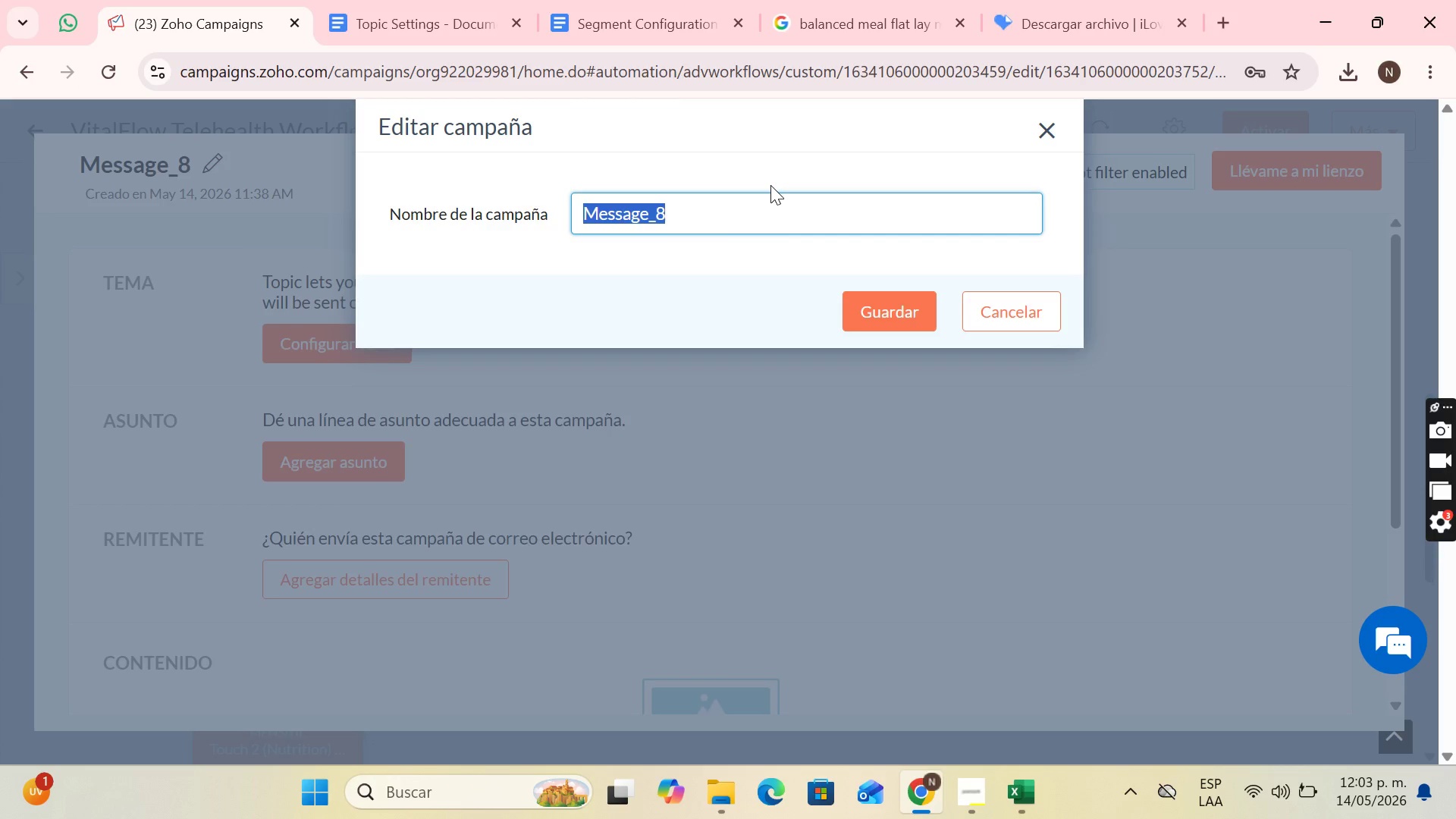 
key(CapsLock)
 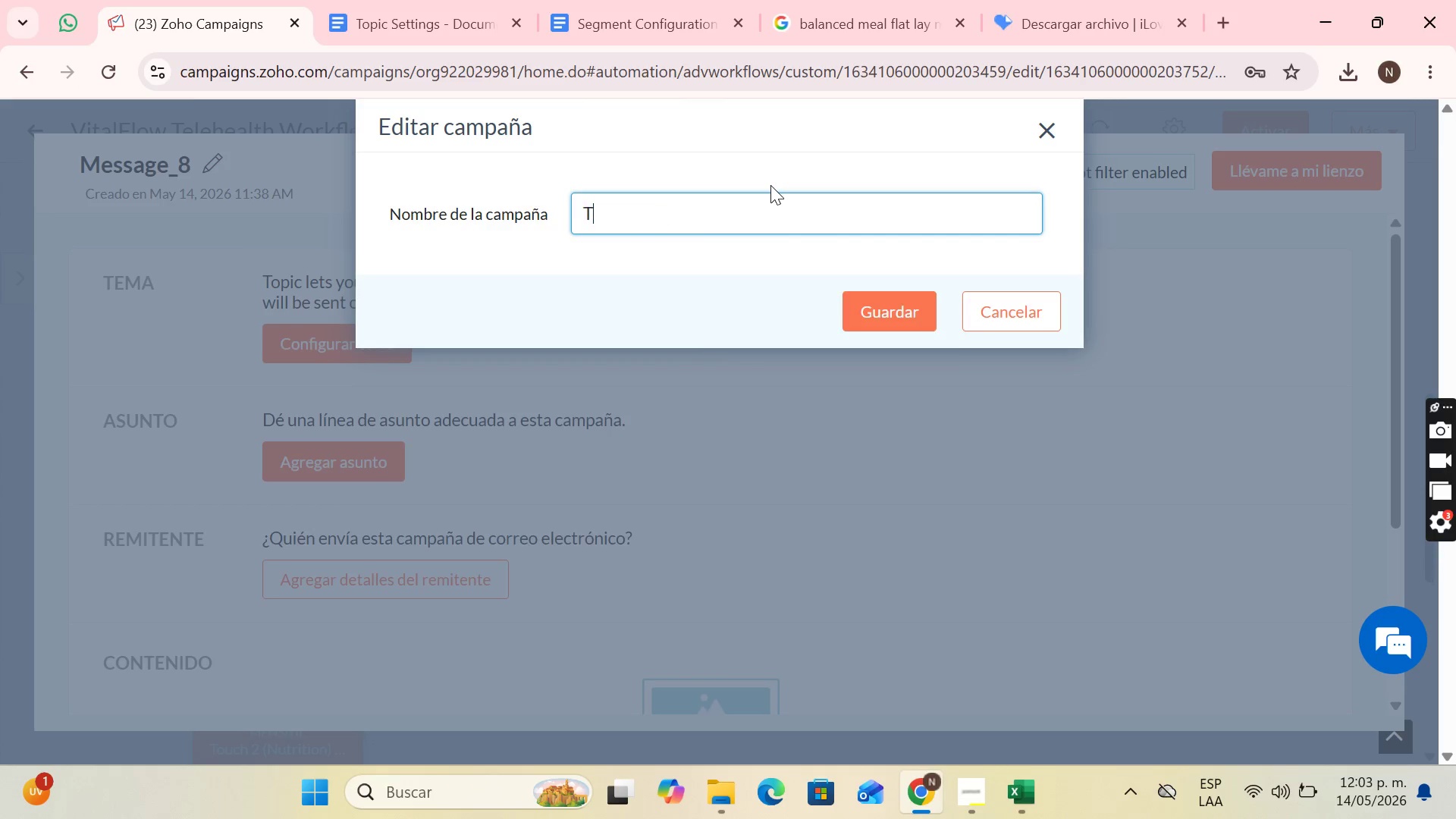 
key(T)
 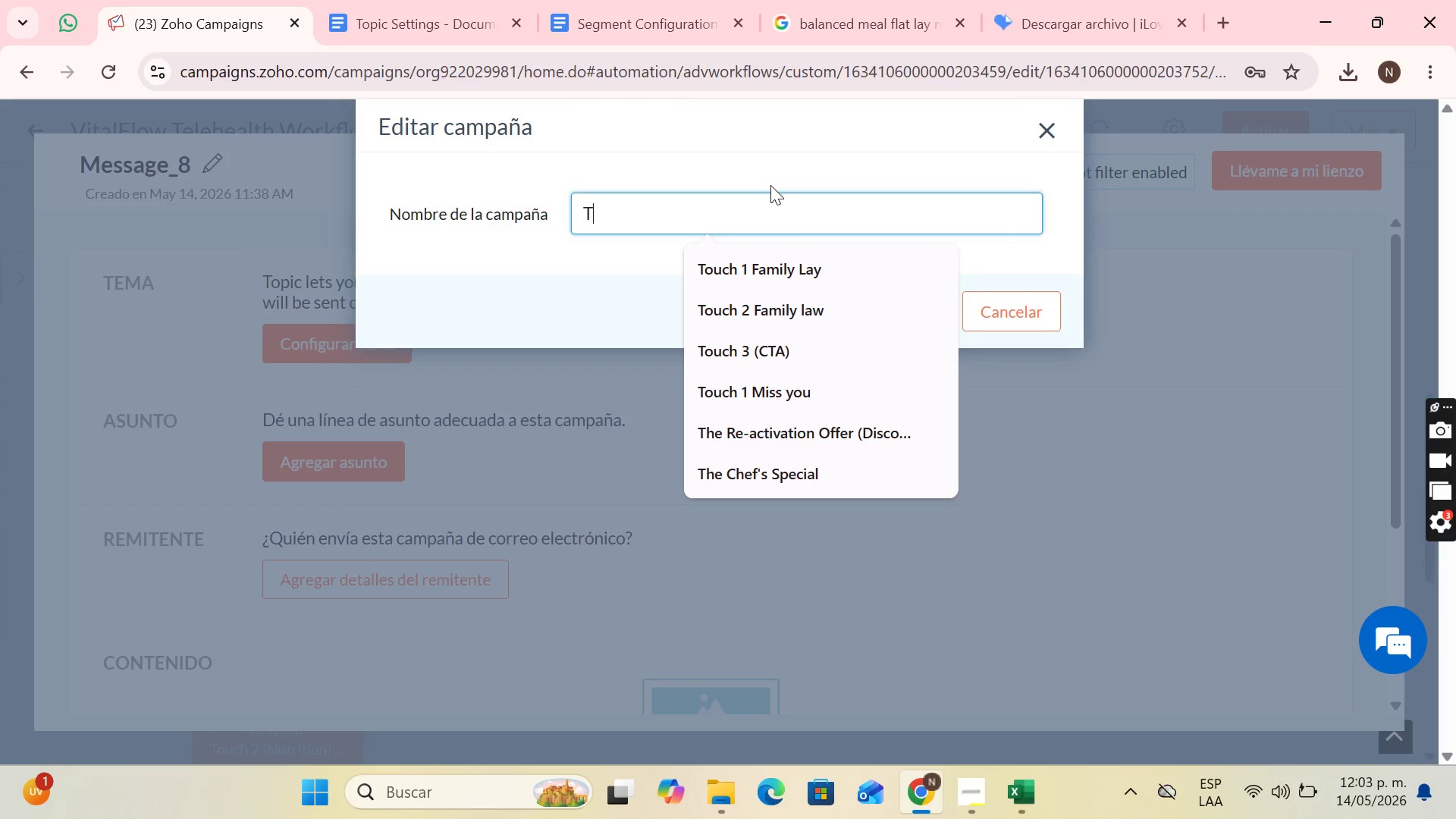 
key(CapsLock)
 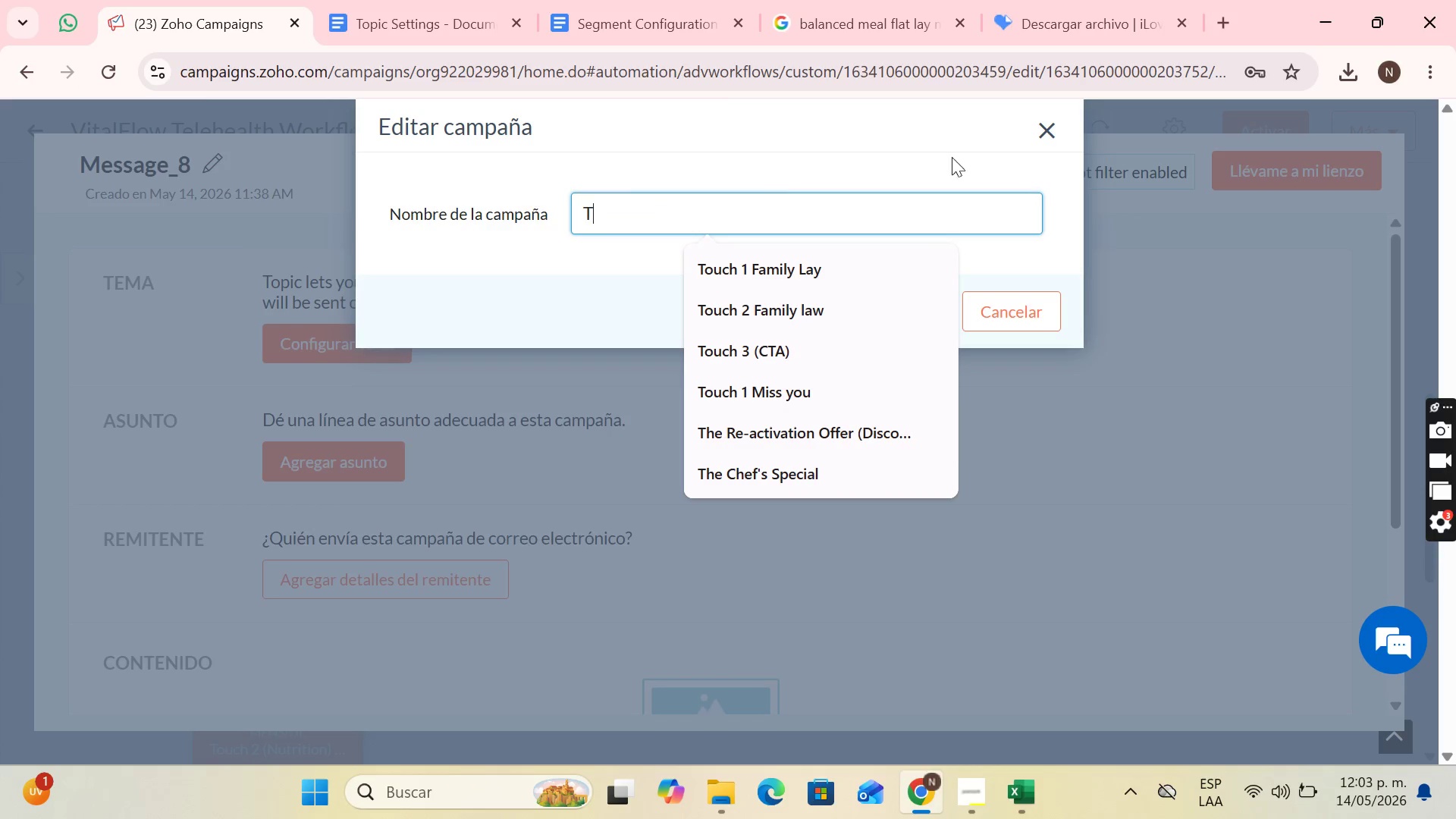 
left_click([1054, 129])
 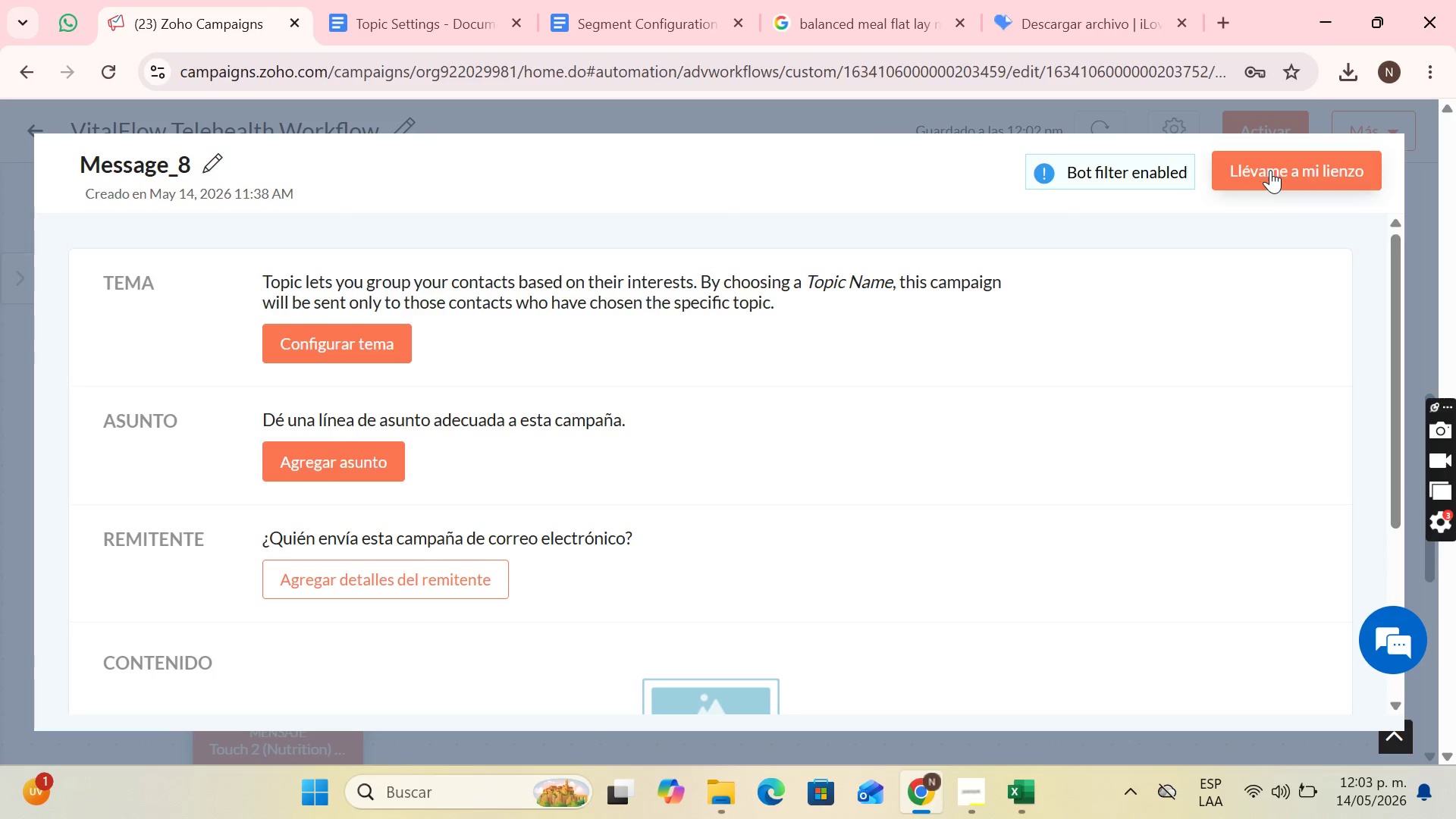 
left_click([1270, 170])
 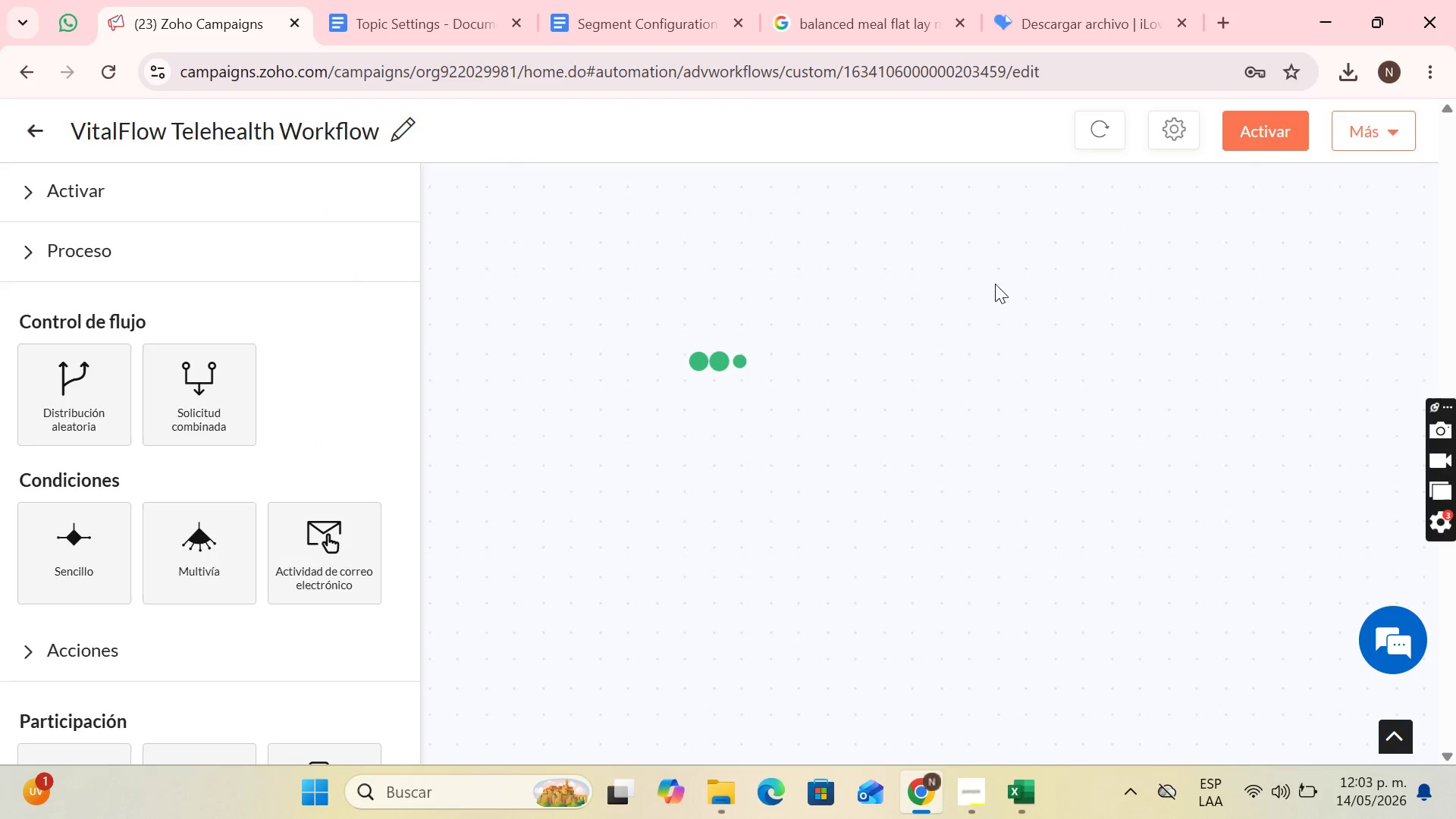 
scroll: coordinate [989, 378], scroll_direction: down, amount: 11.0
 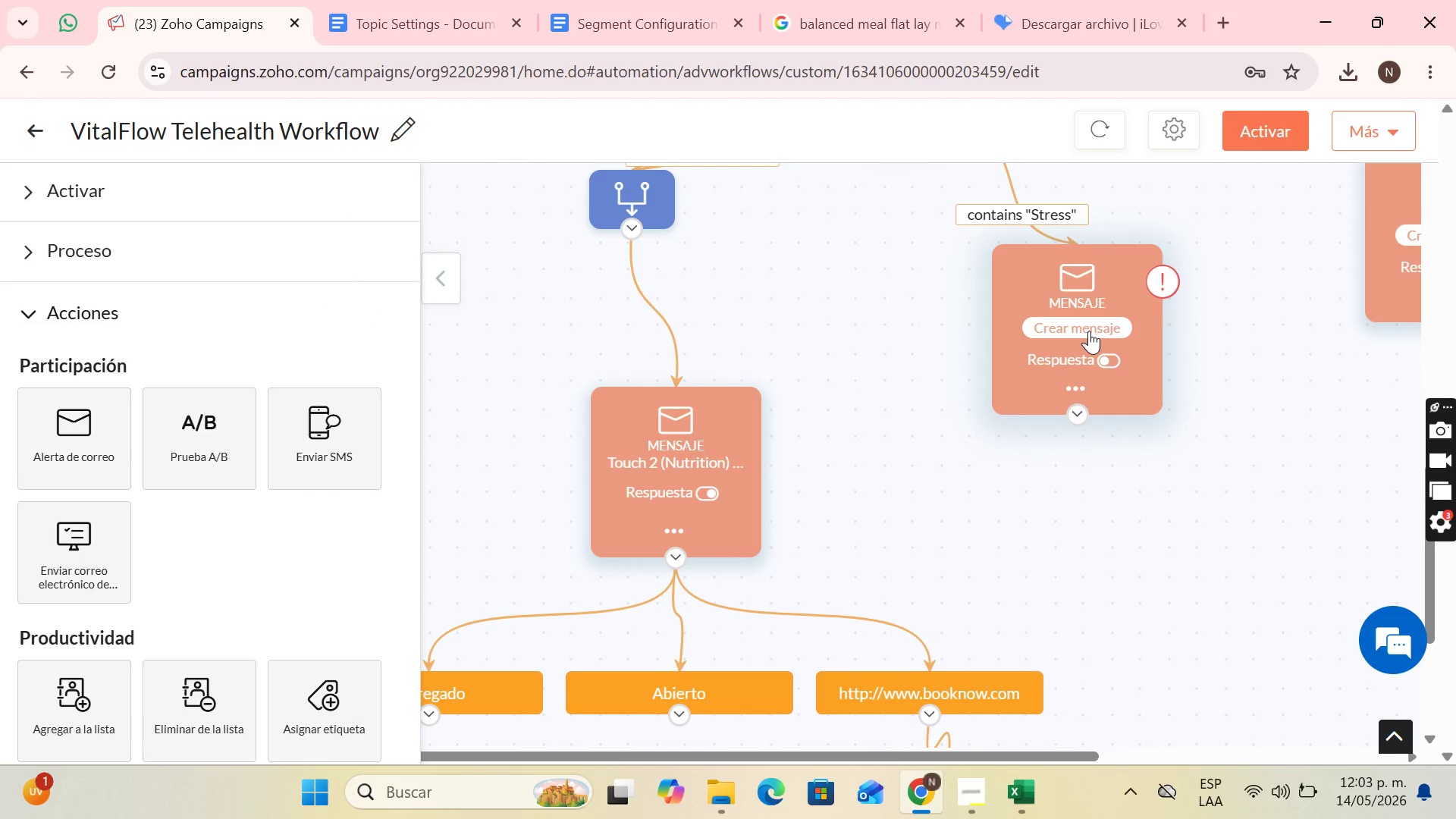 
left_click([1089, 331])
 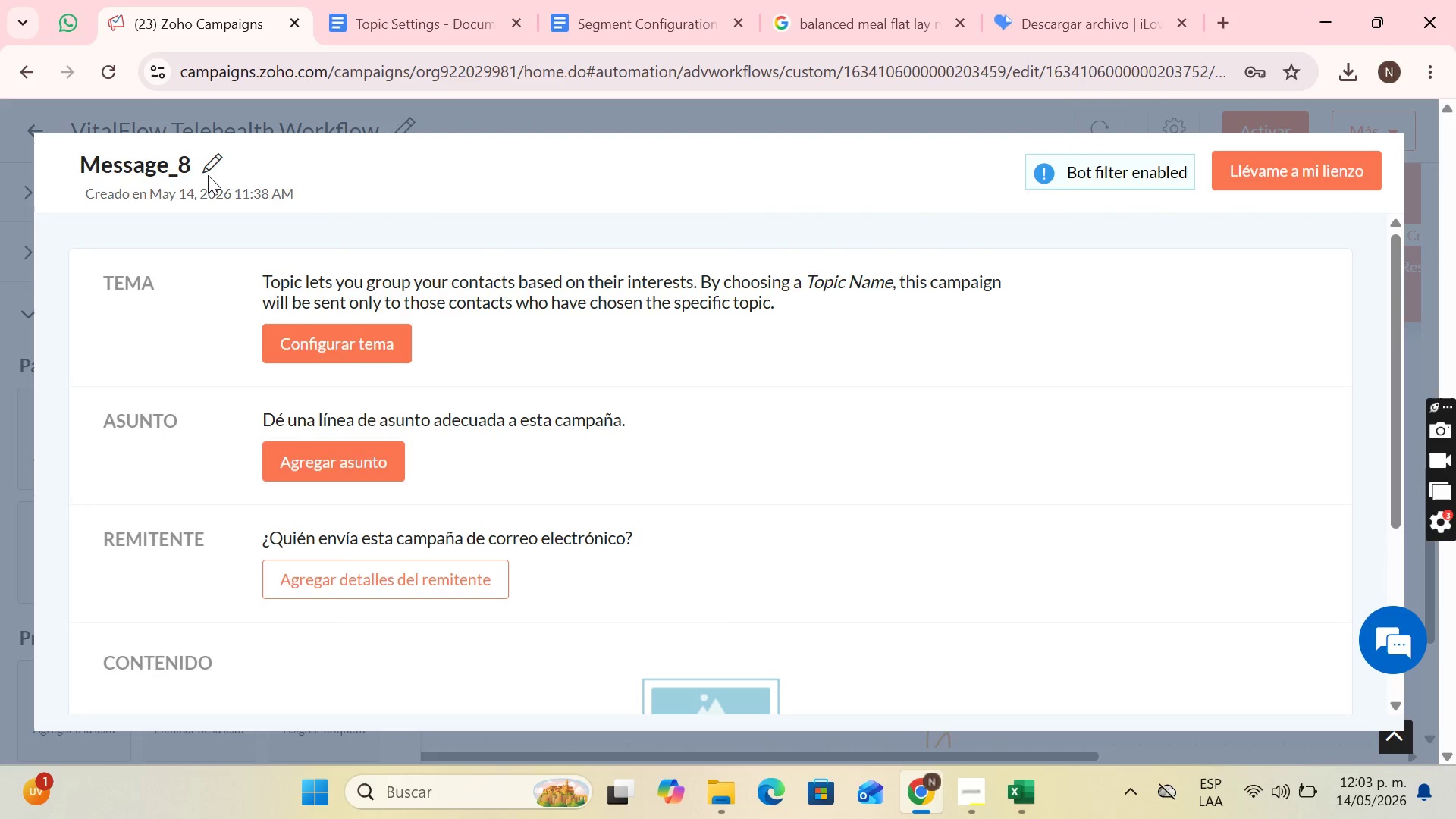 
double_click([209, 165])
 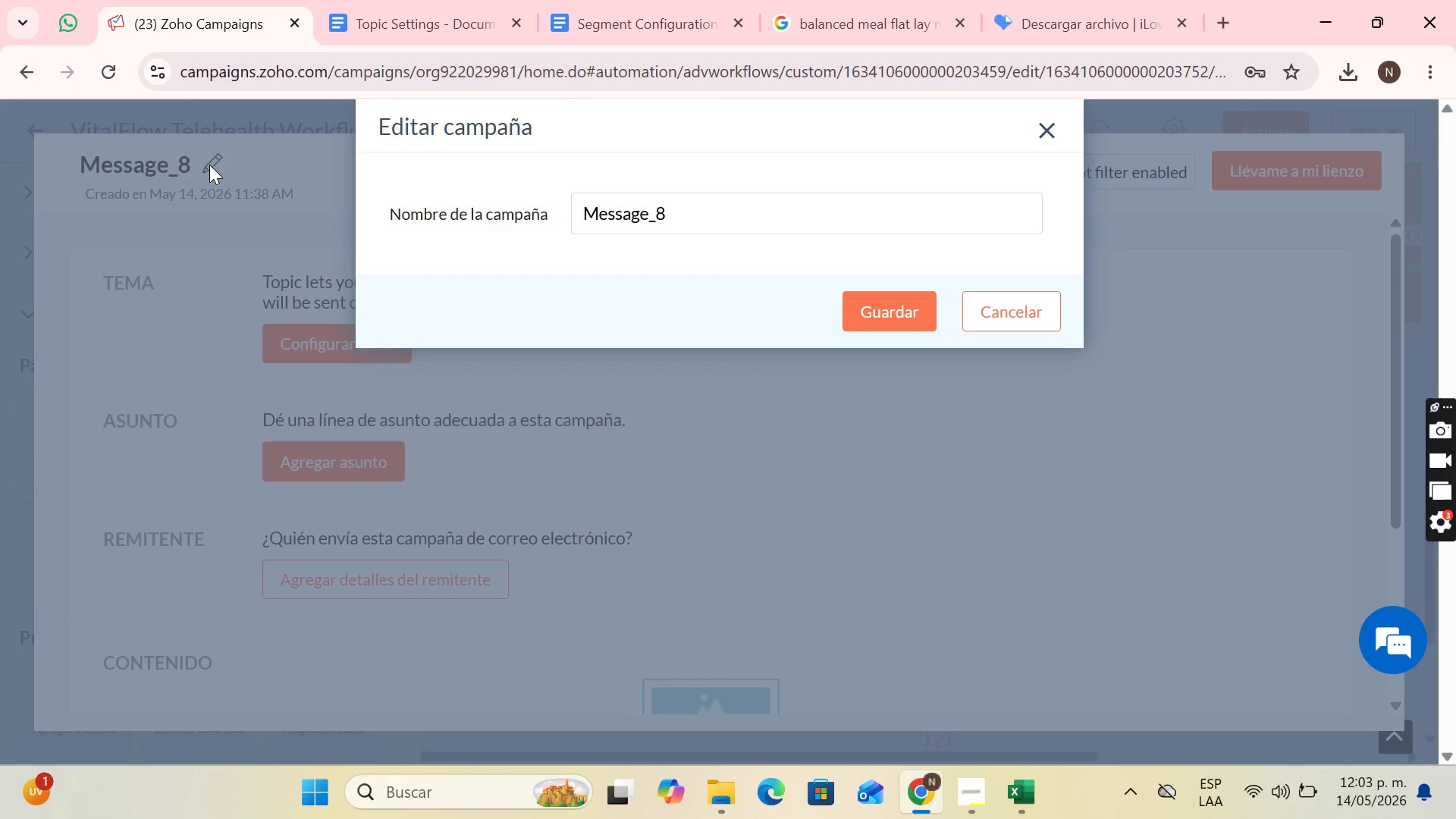 
triple_click([209, 165])
 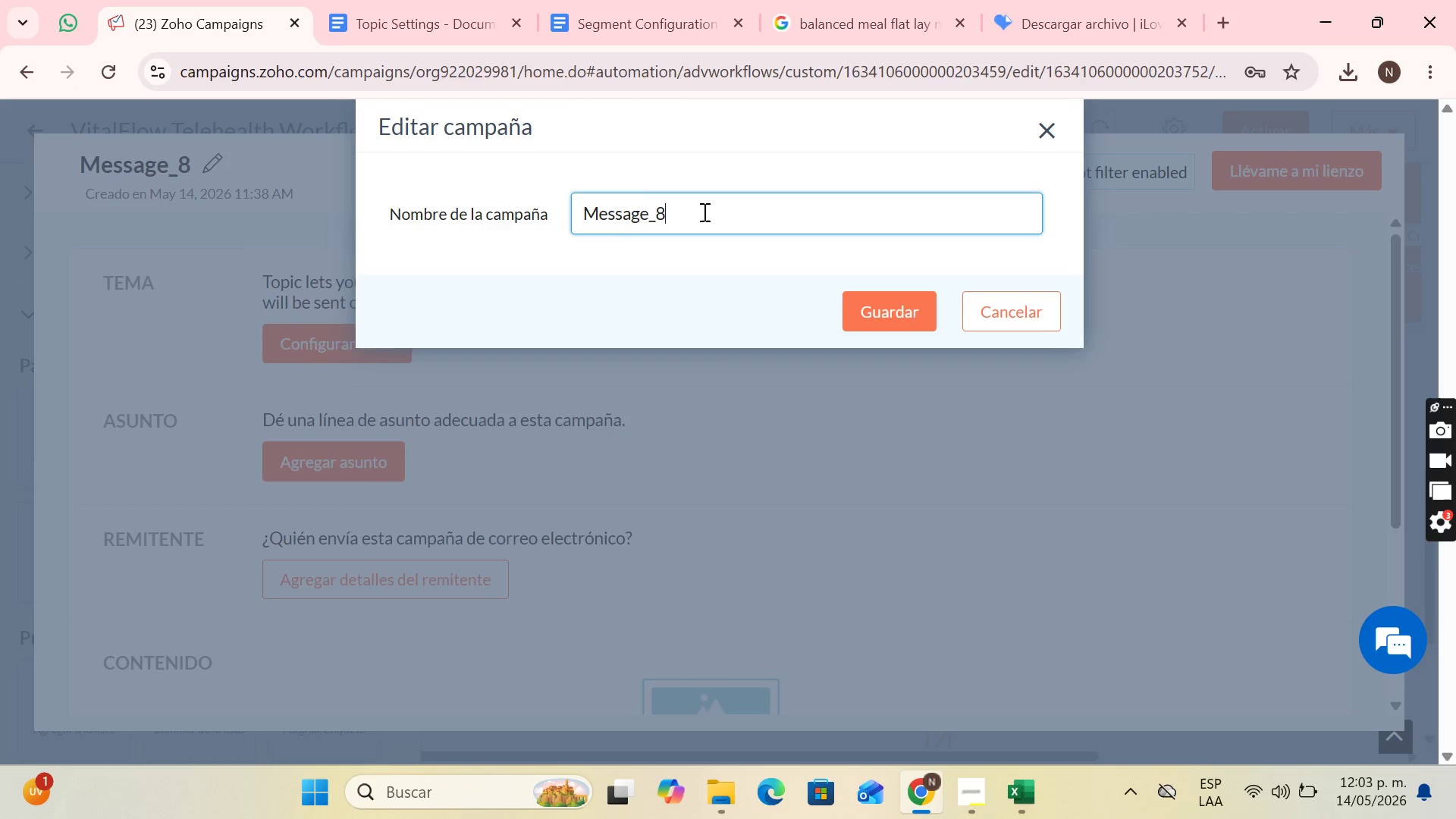 
left_click_drag(start_coordinate=[703, 212], to_coordinate=[482, 272])
 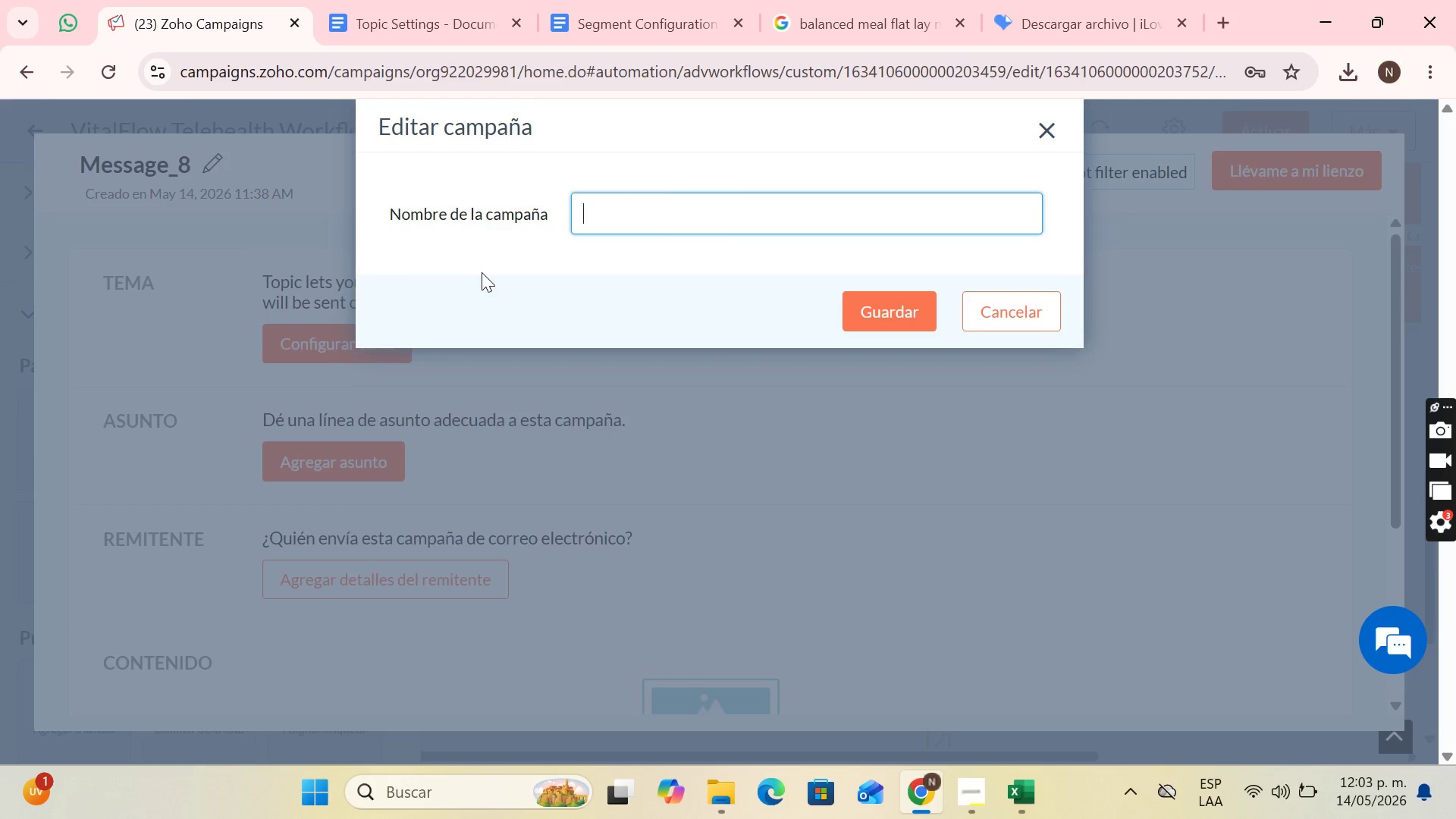 
key(Backspace)
type(Touch 2 *Strees( )
 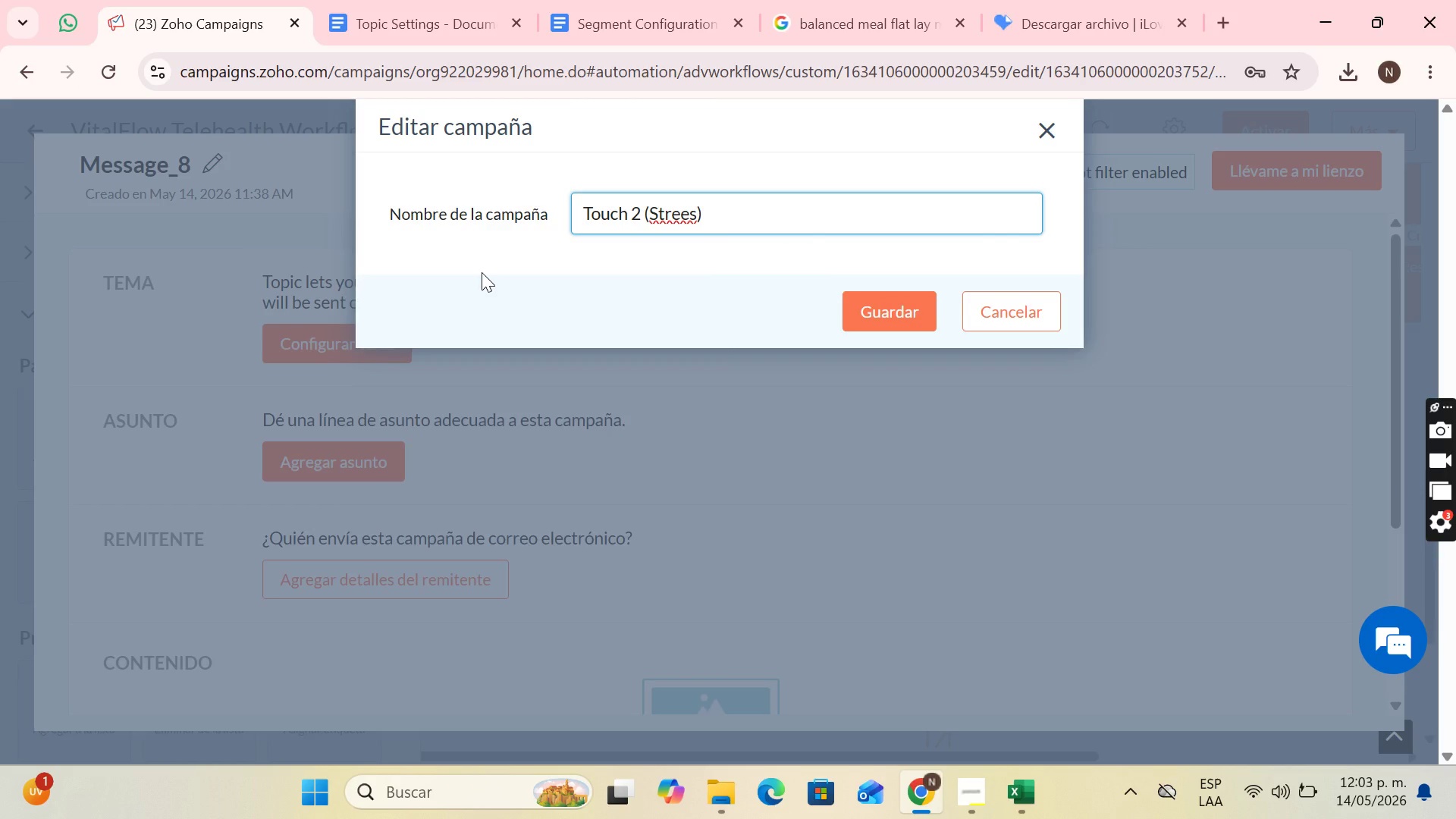 
left_click([972, 679])